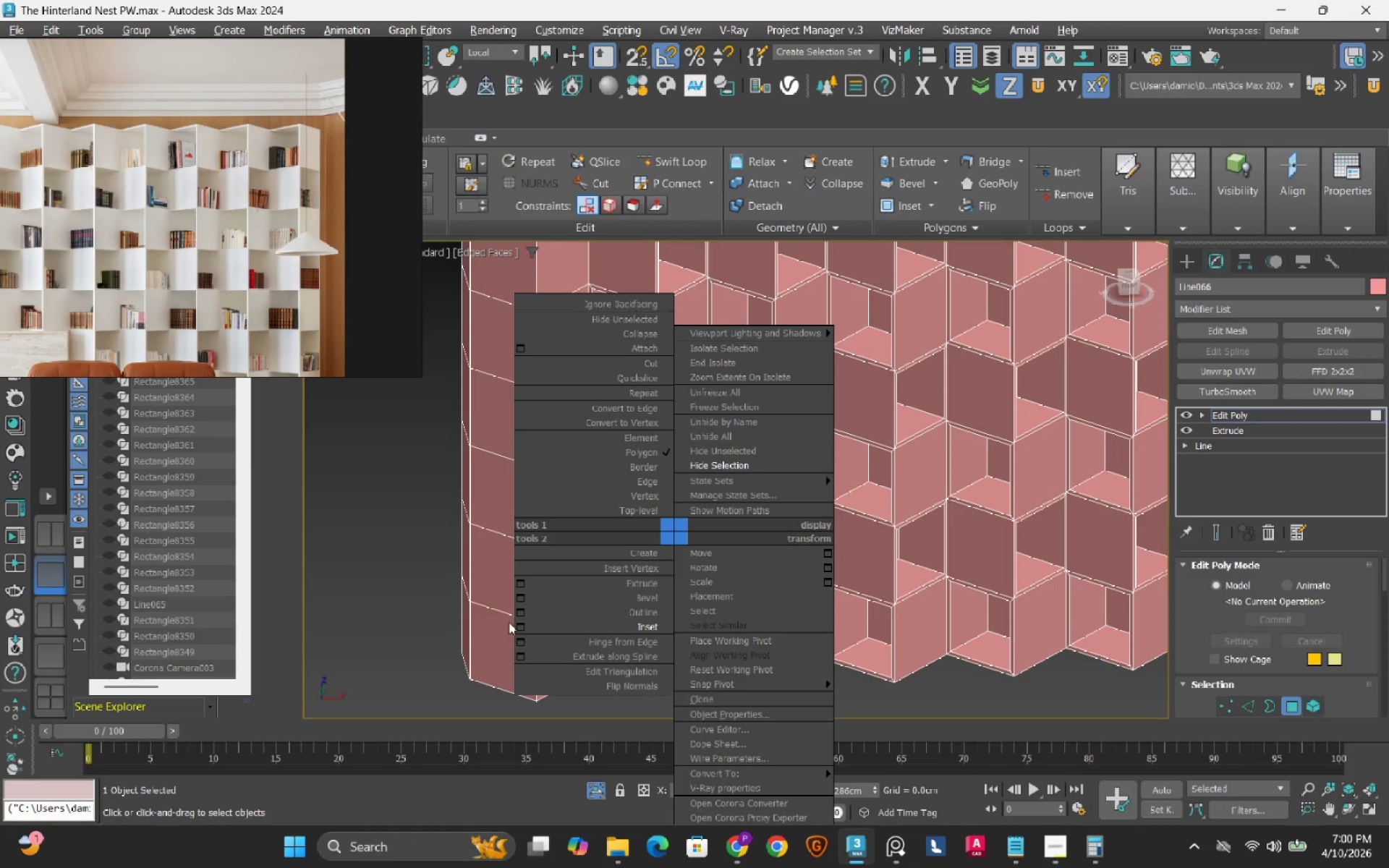 
scroll: coordinate [664, 570], scroll_direction: up, amount: 1.0
 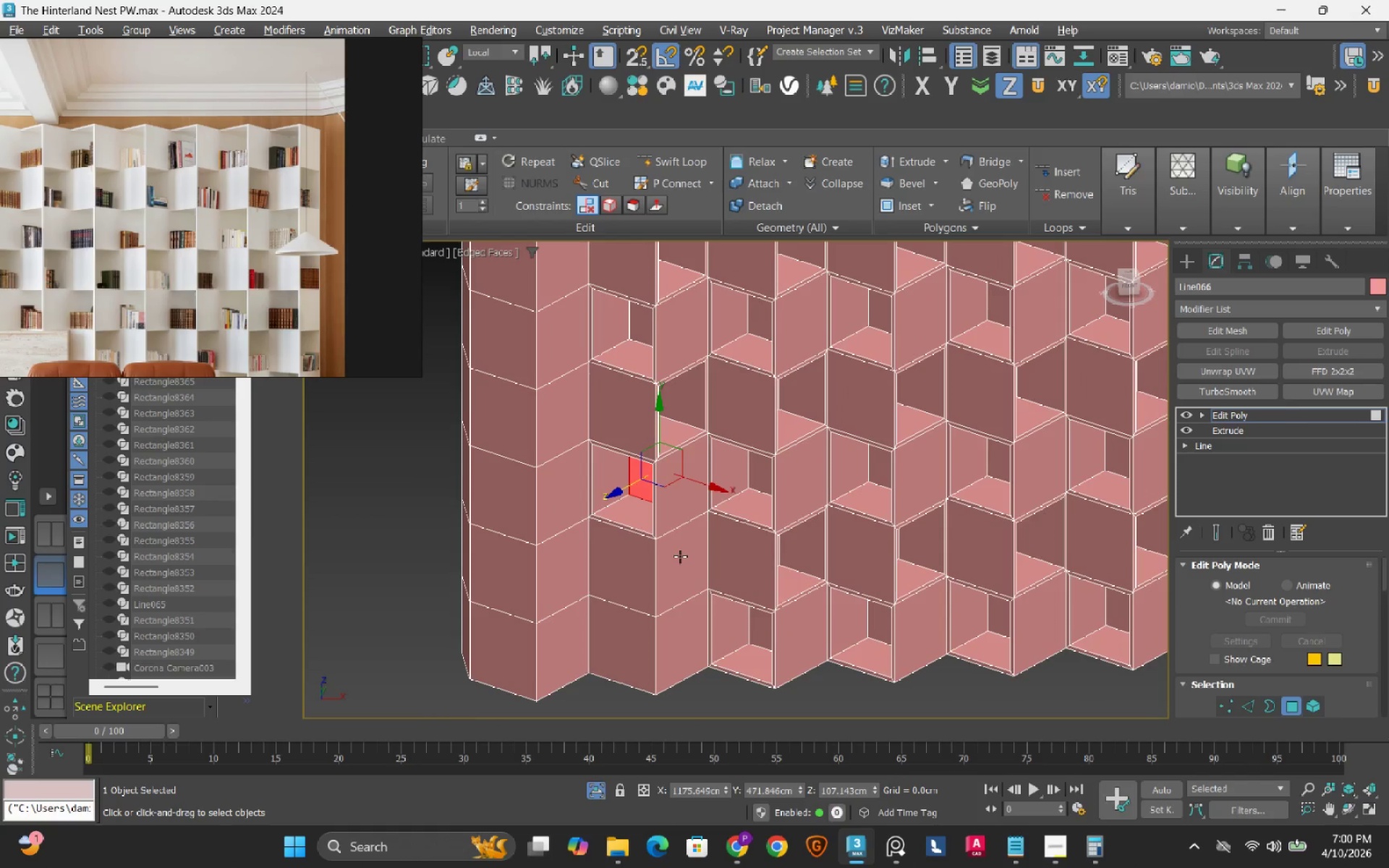 
left_click_drag(start_coordinate=[522, 626], to_coordinate=[522, 645])
 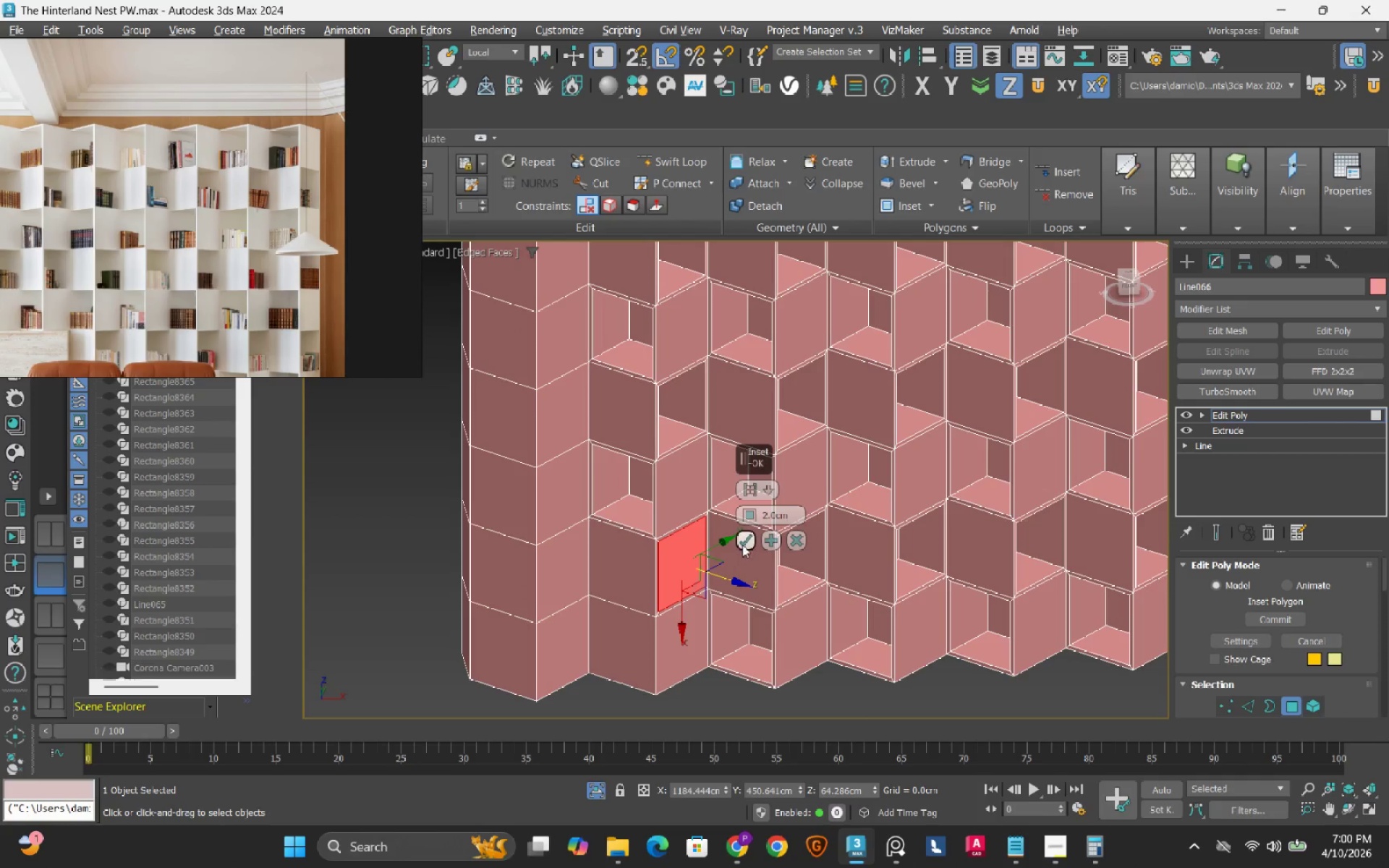 
left_click([743, 545])
 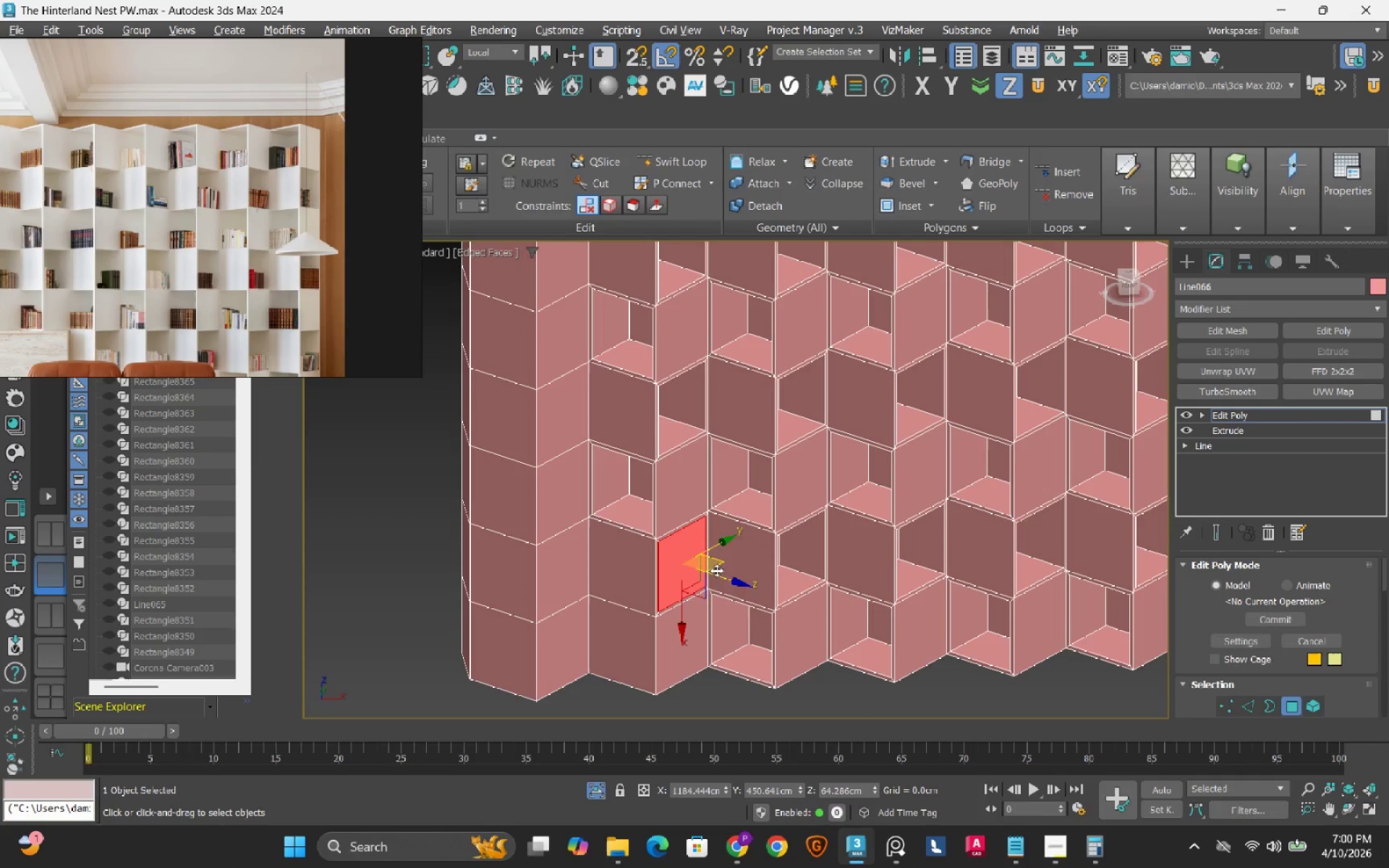 
hold_key(key=ShiftLeft, duration=1.5)
left_click_drag(start_coordinate=[729, 582], to_coordinate=[679, 541])
 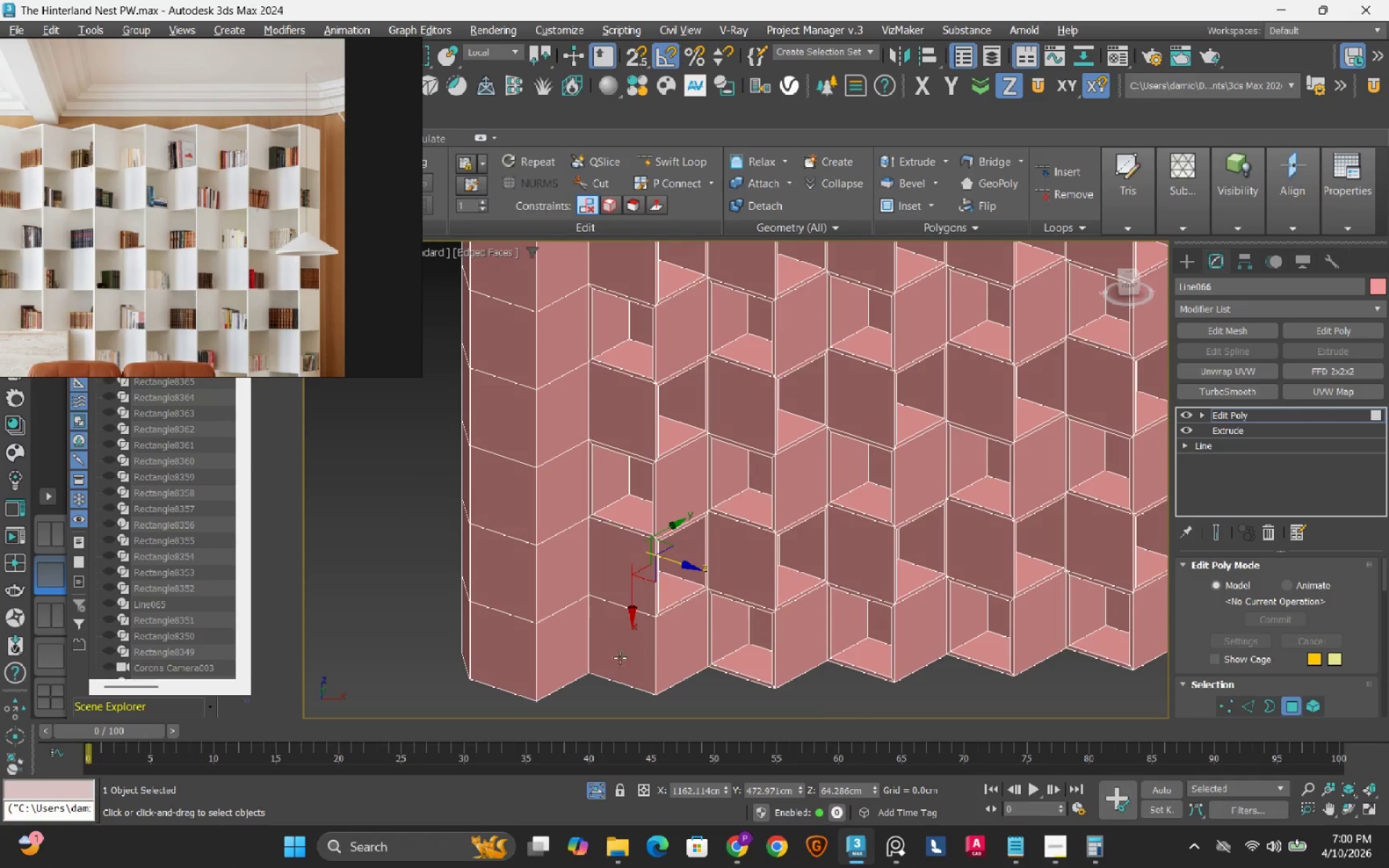 
hold_key(key=ShiftLeft, duration=1.5)
 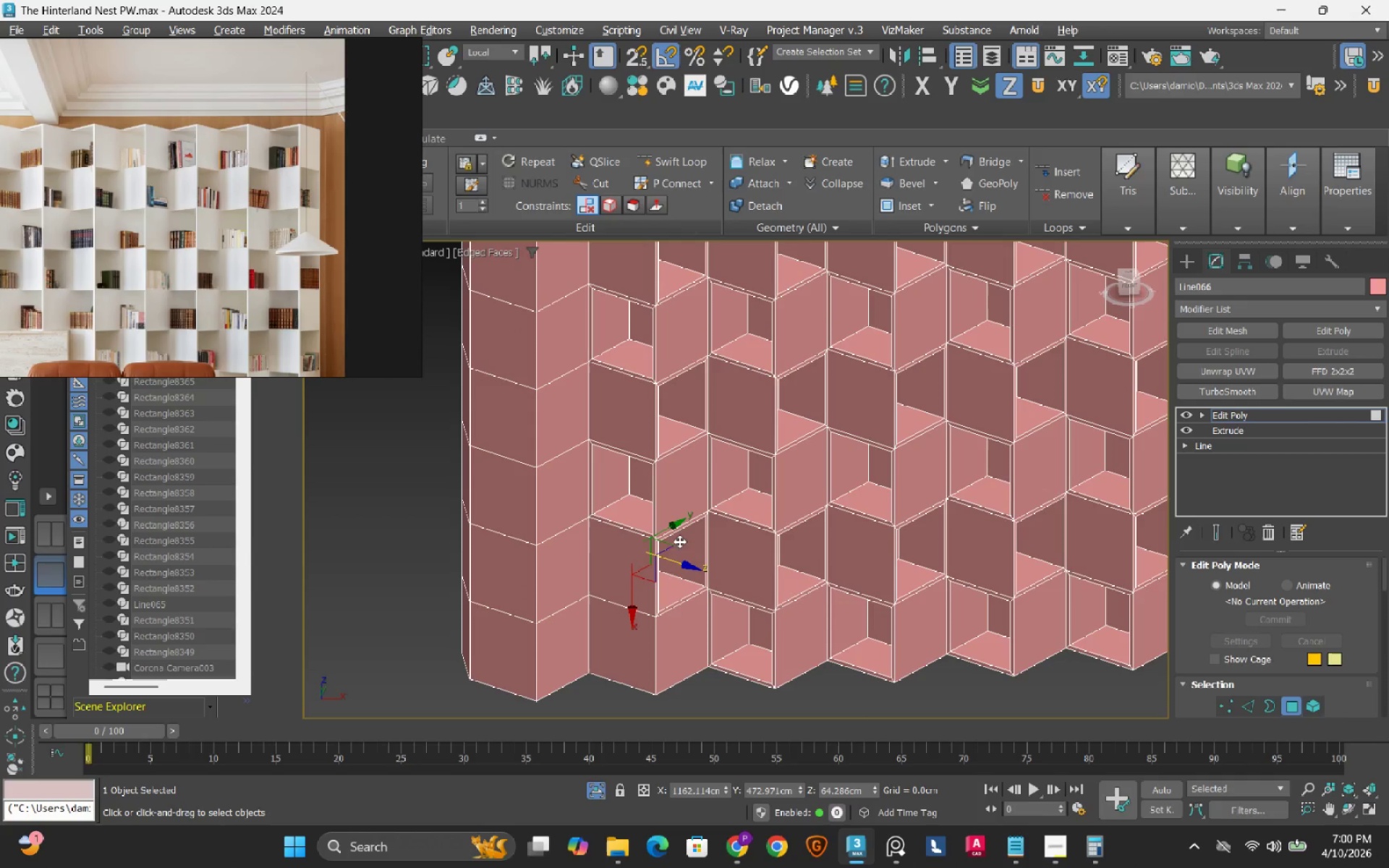 
hold_key(key=ShiftLeft, duration=0.52)
 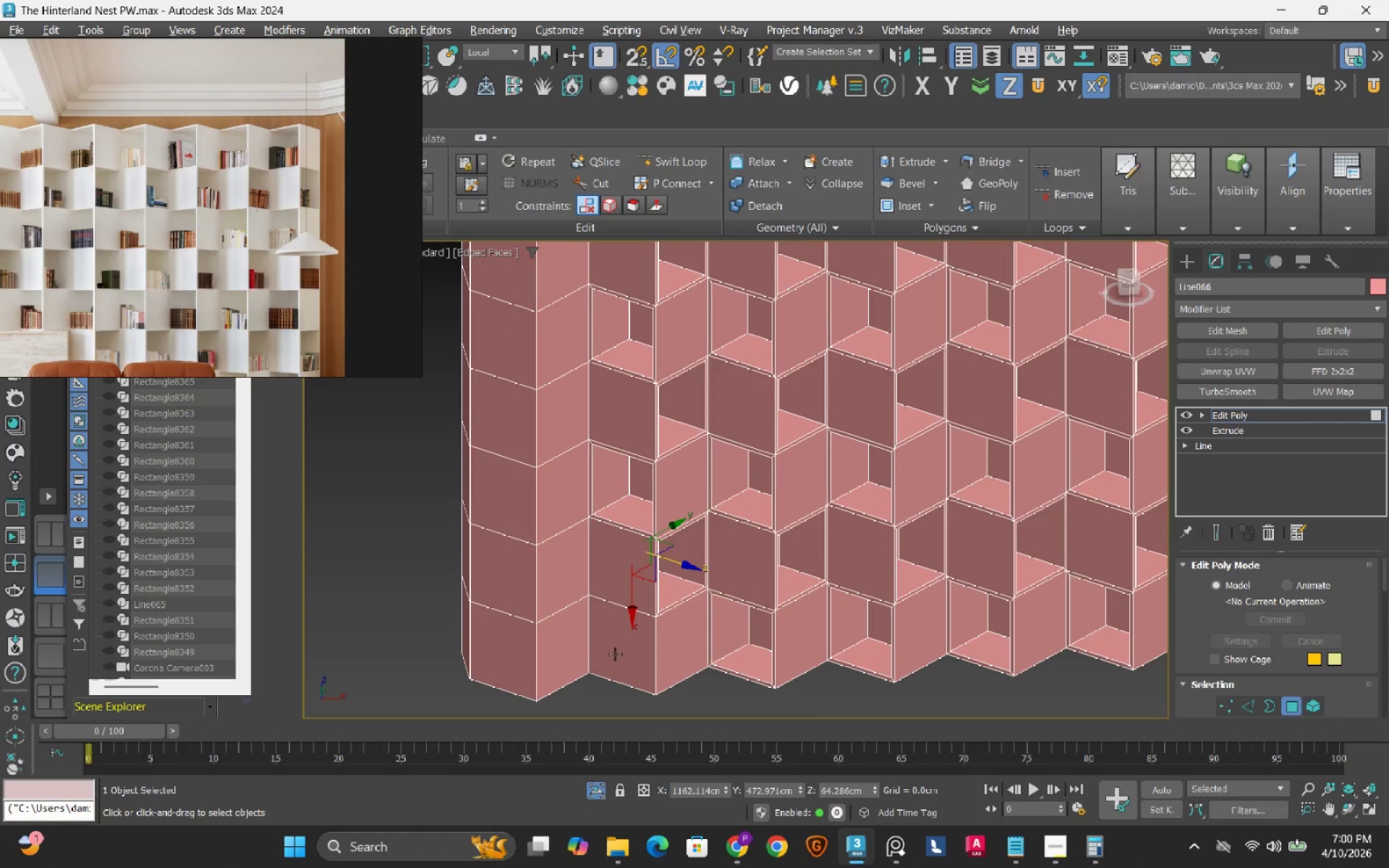 
left_click([616, 651])
 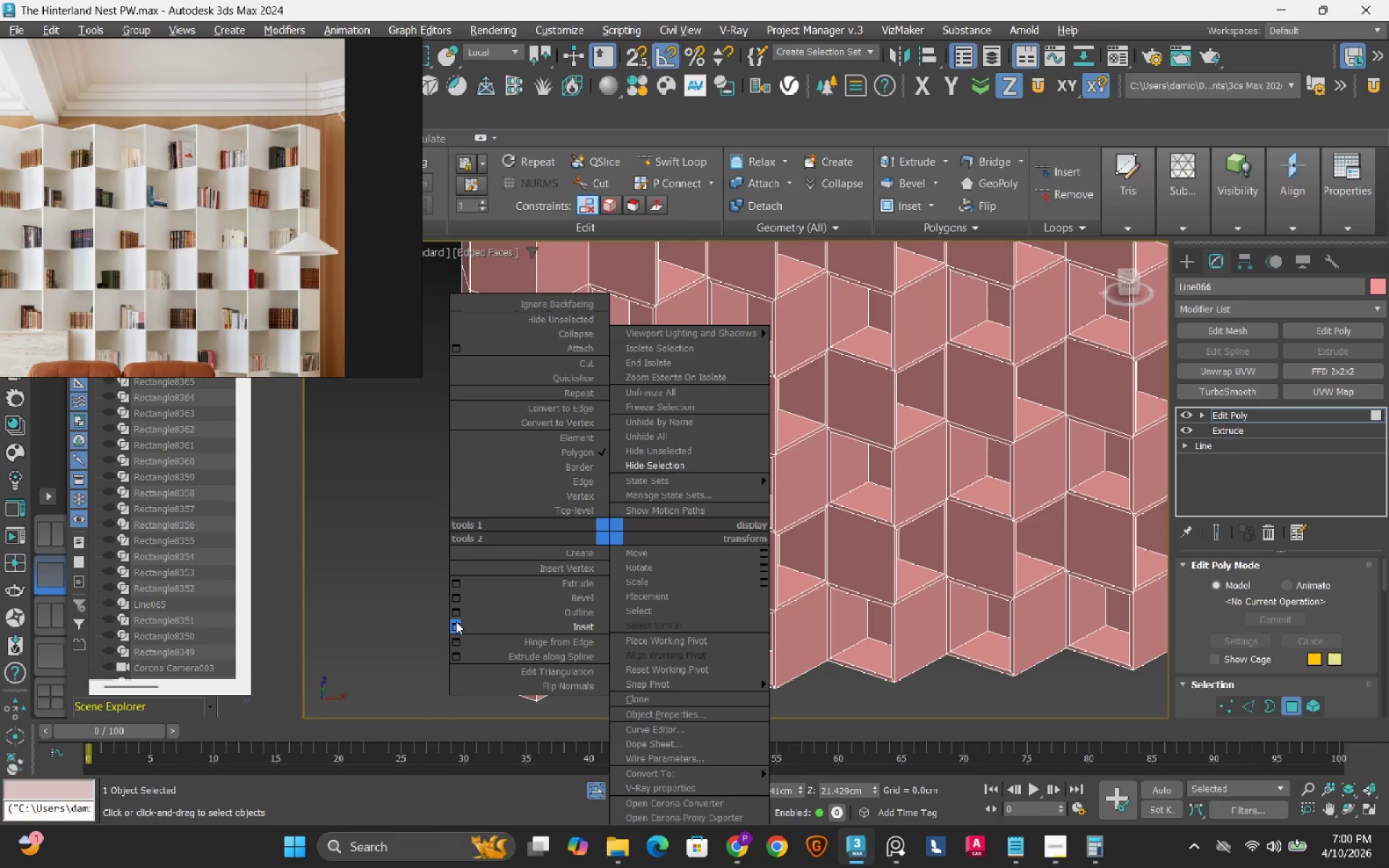 
left_click_drag(start_coordinate=[456, 624], to_coordinate=[456, 738])
 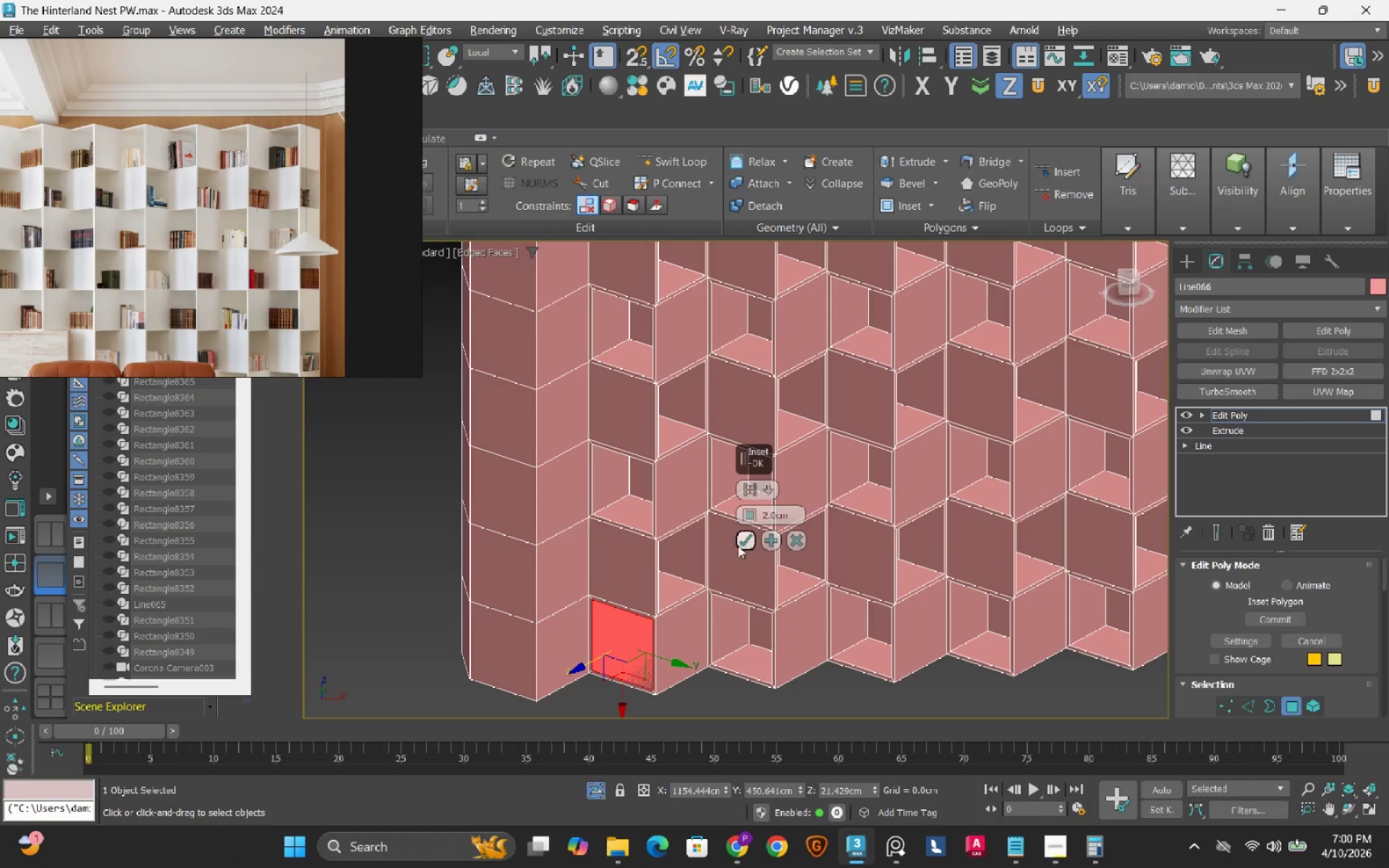 
left_click([748, 540])
 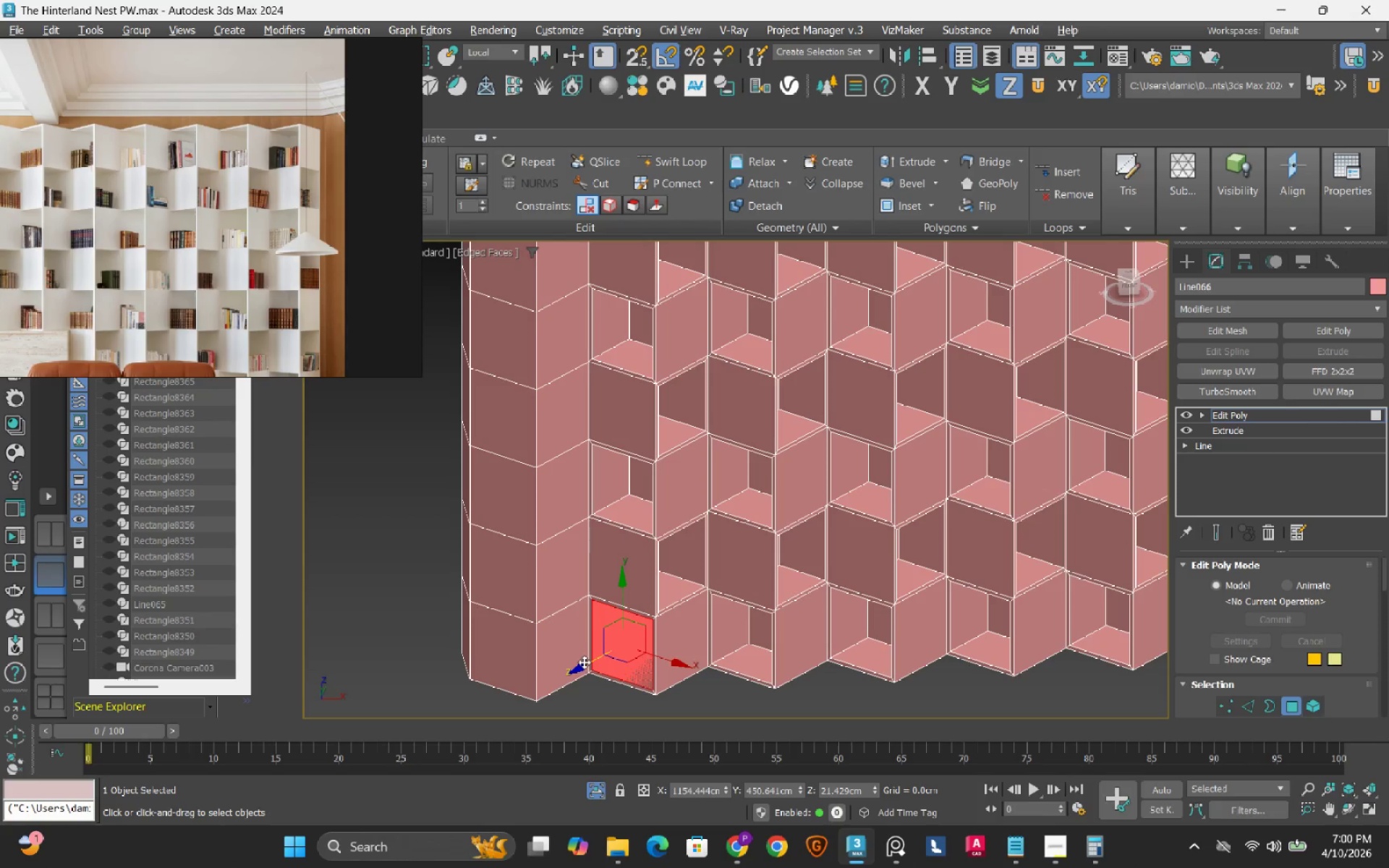 
hold_key(key=ShiftLeft, duration=1.5)
left_click_drag(start_coordinate=[584, 662], to_coordinate=[621, 644])
 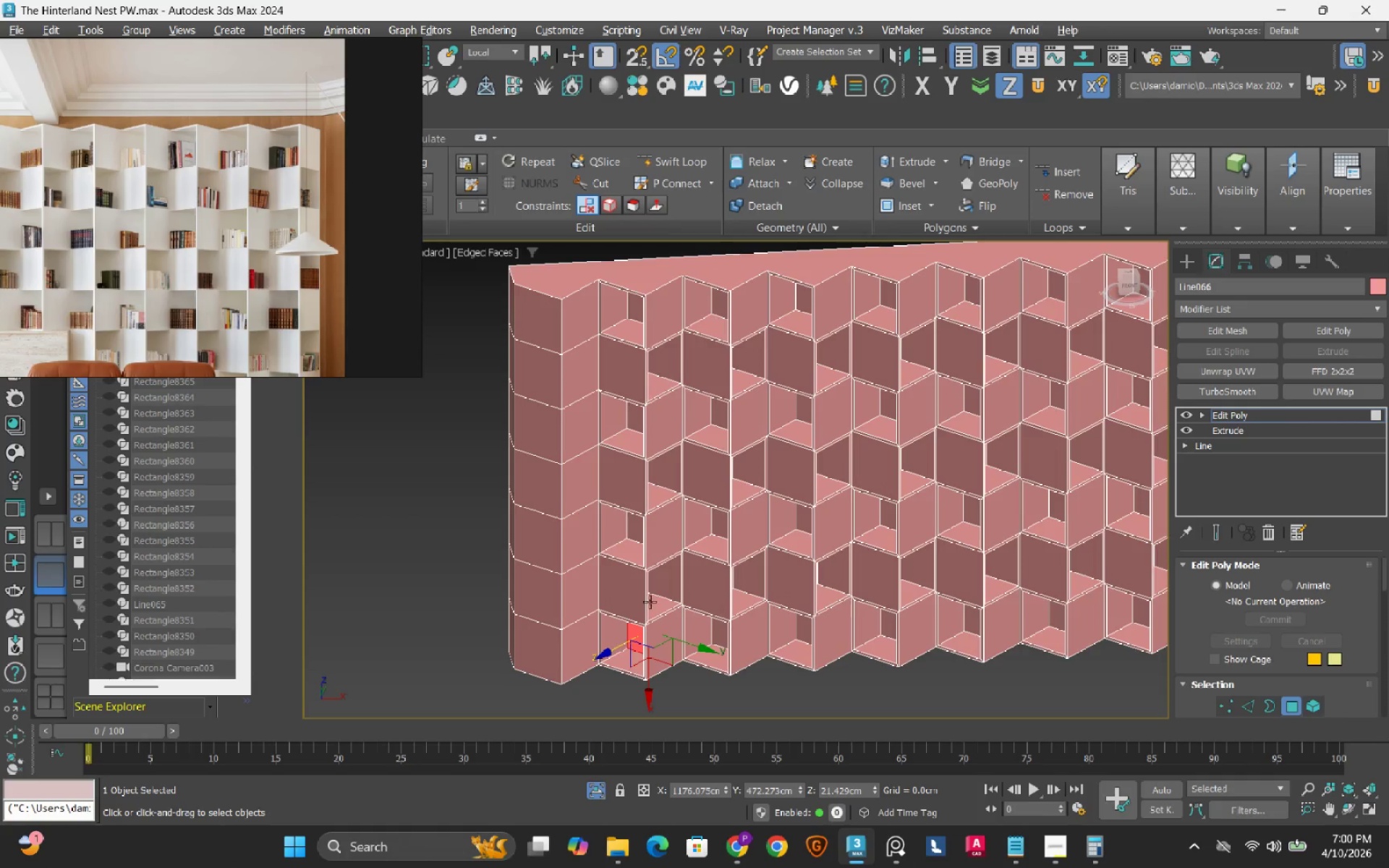 
hold_key(key=ShiftLeft, duration=1.5)
 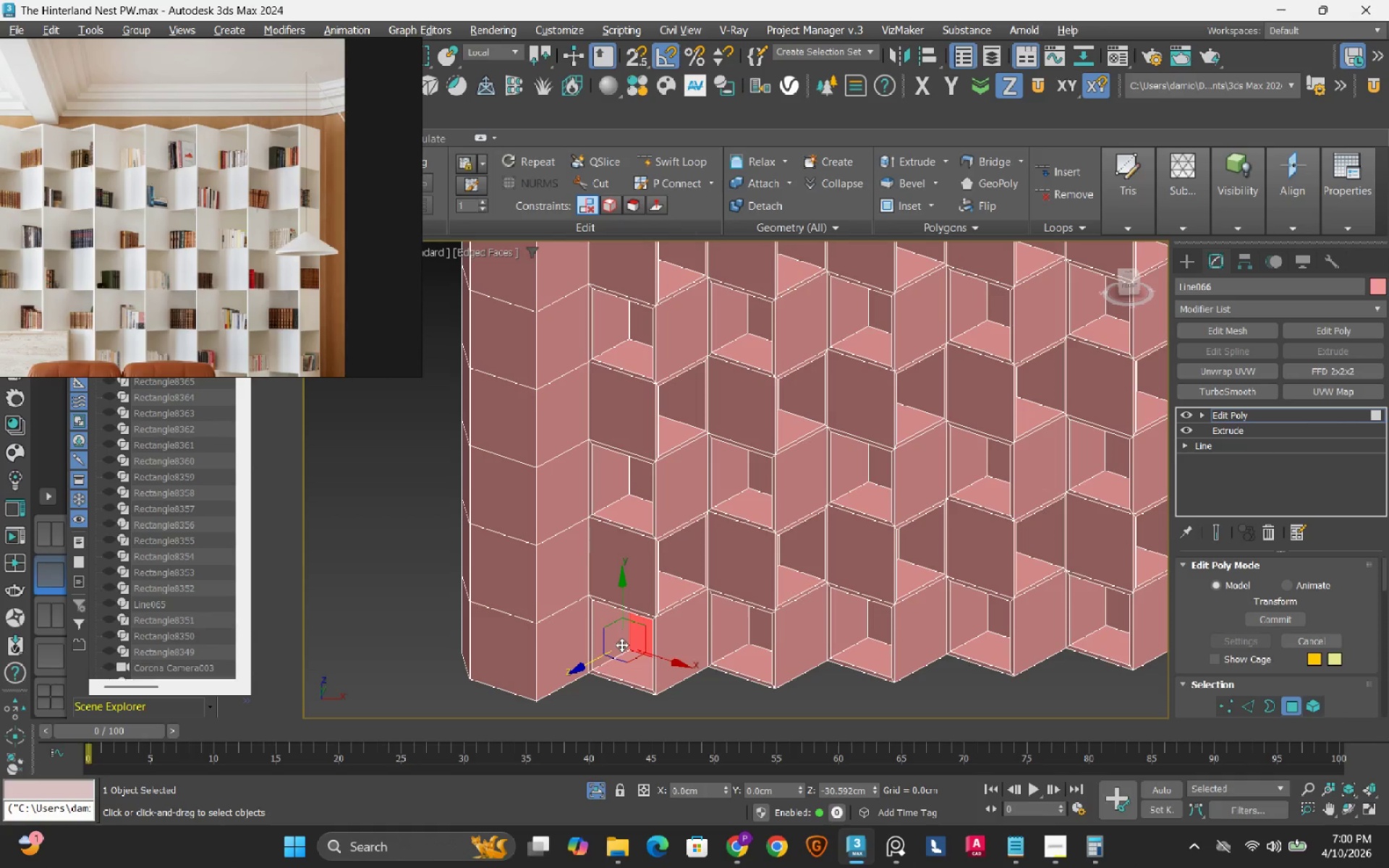 
hold_key(key=ShiftLeft, duration=0.91)
 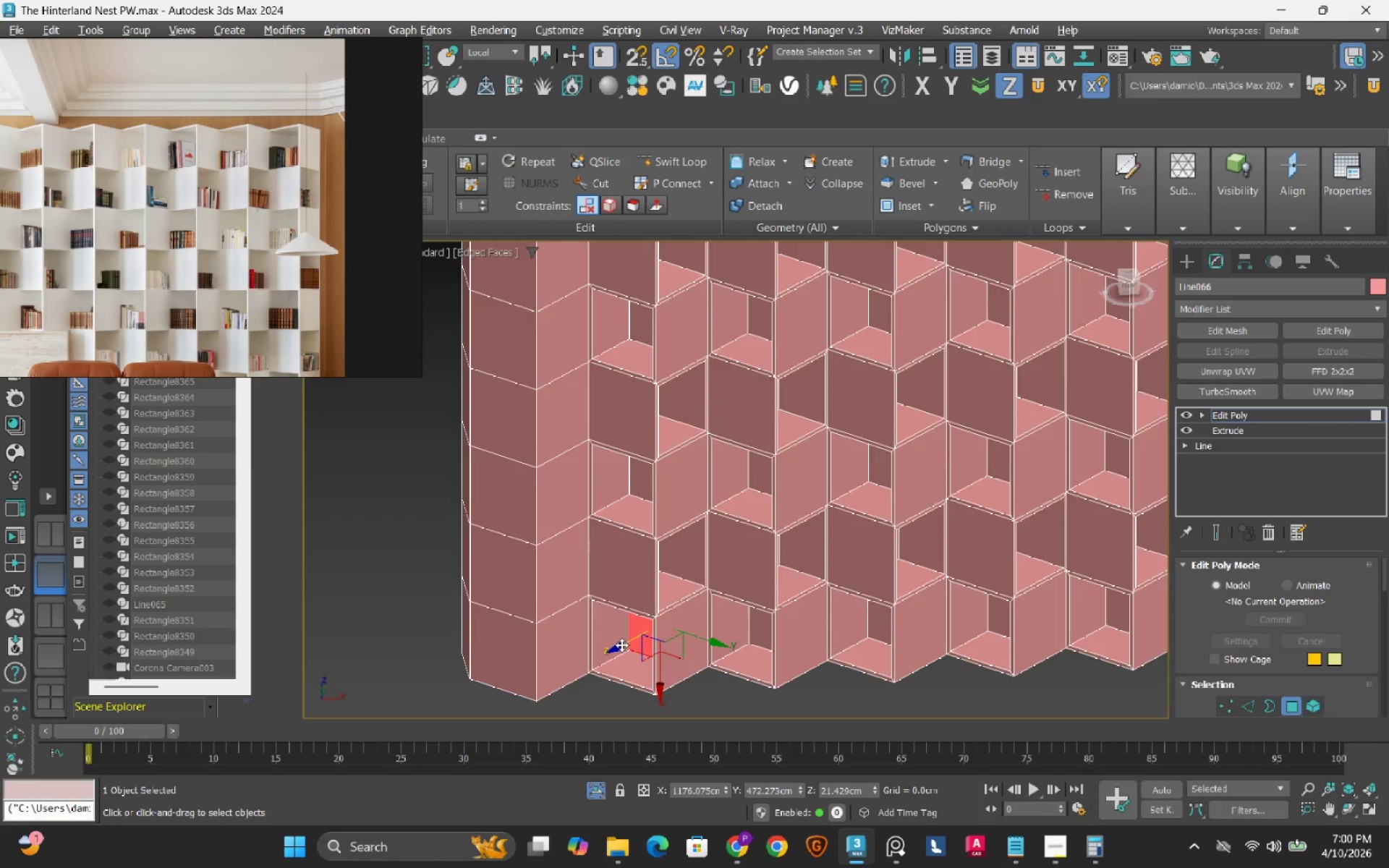 
scroll: coordinate [621, 644], scroll_direction: down, amount: 1.0
 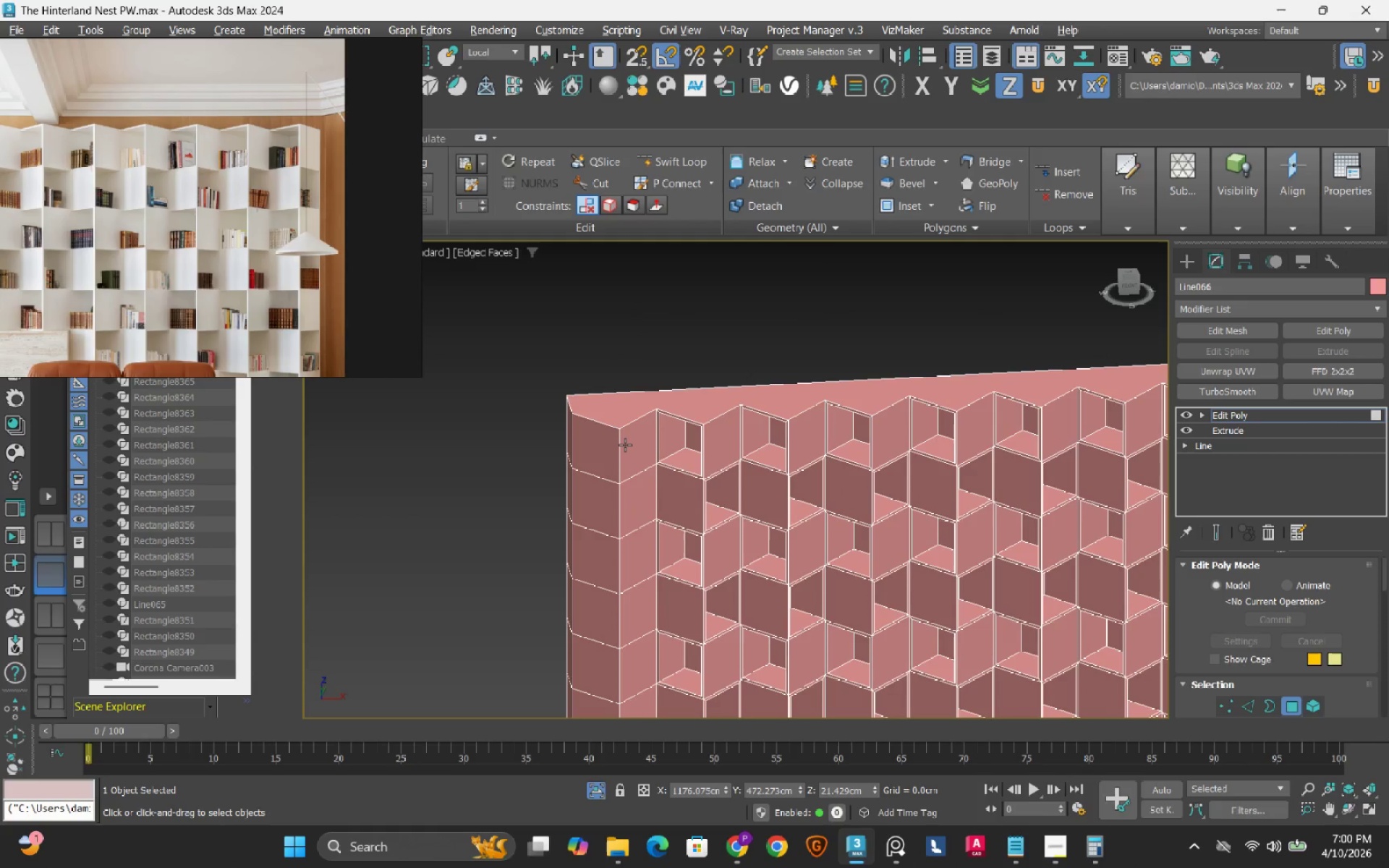 
scroll: coordinate [625, 445], scroll_direction: up, amount: 2.0
 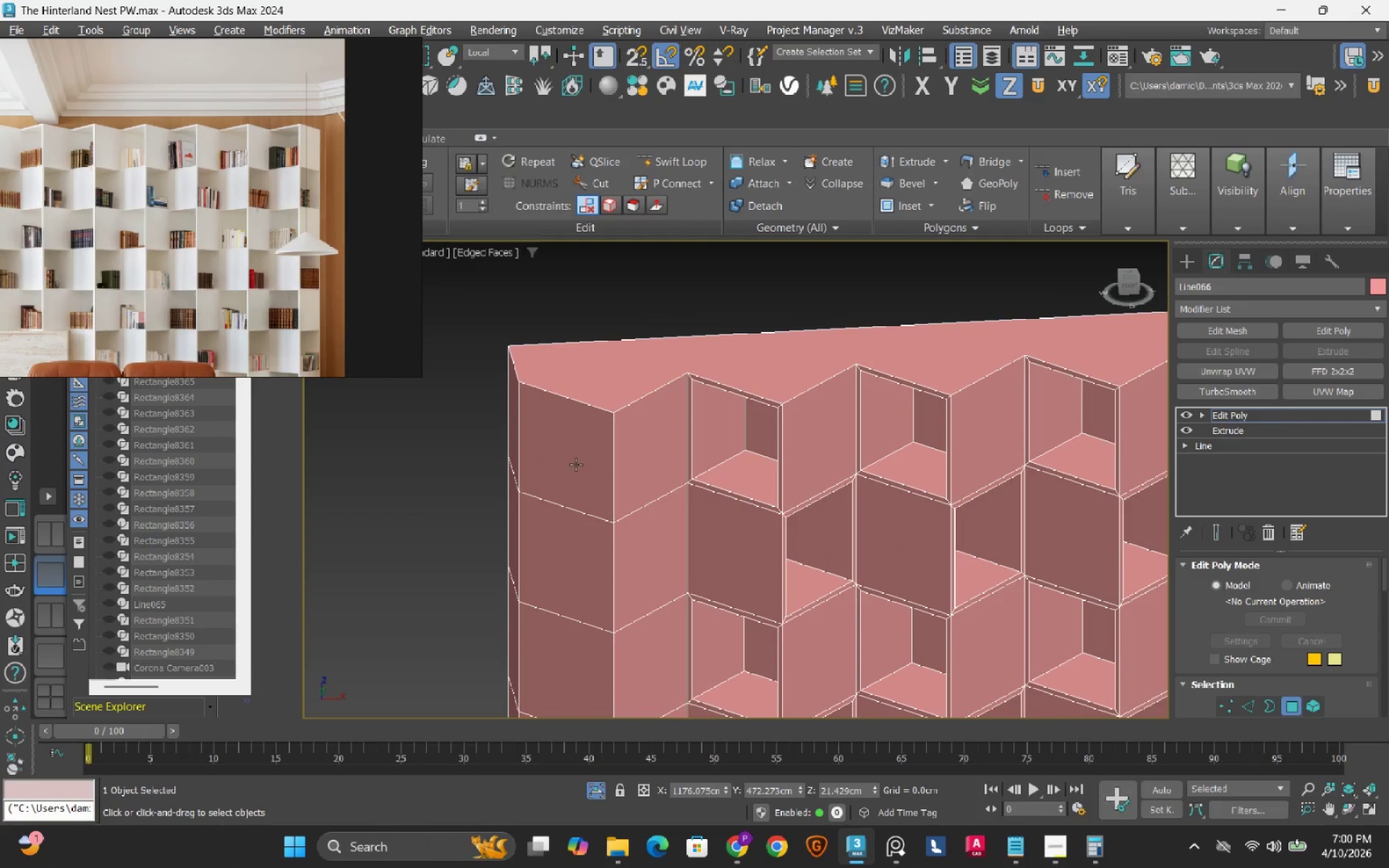 
left_click([576, 464])
 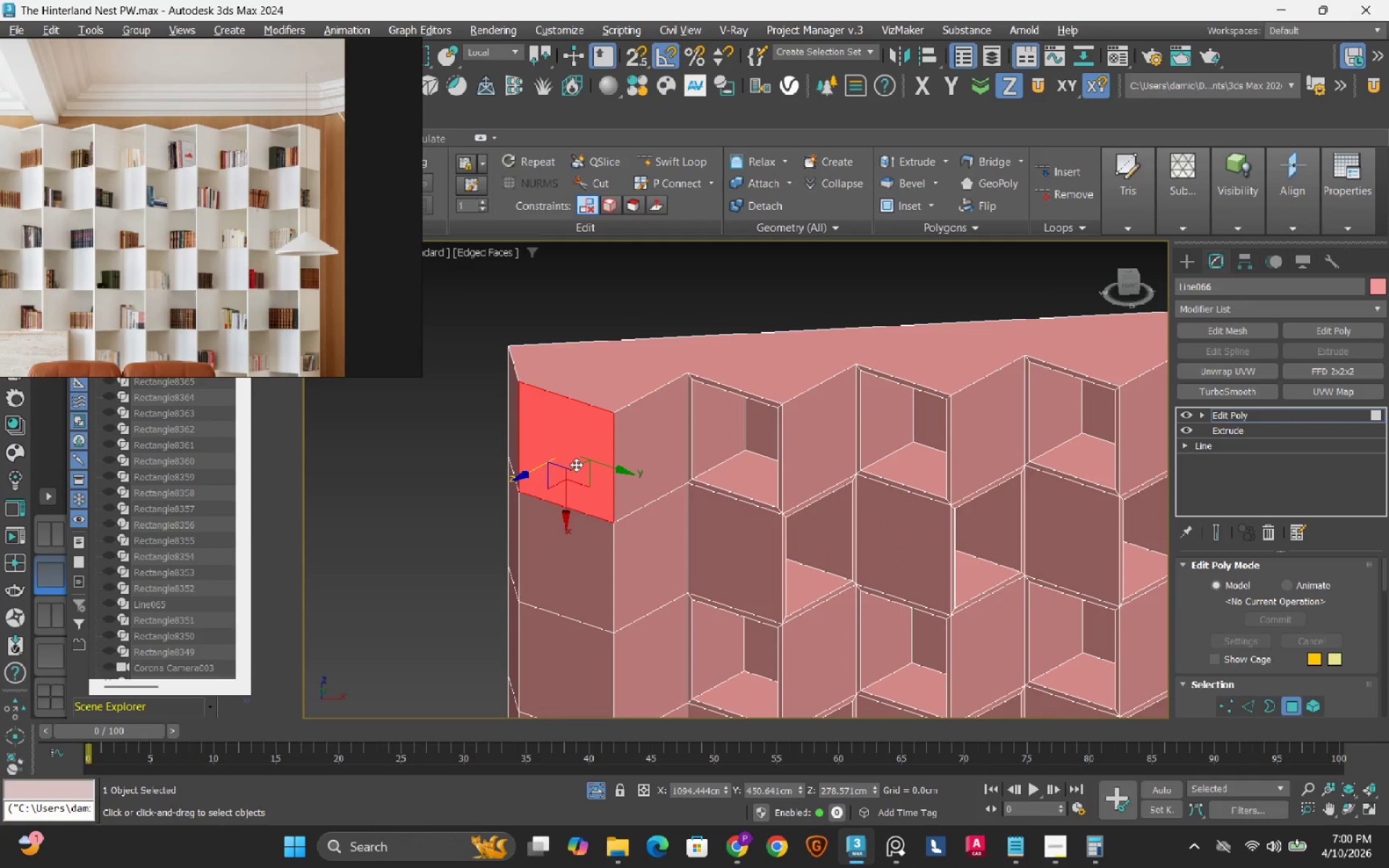 
right_click([576, 464])
 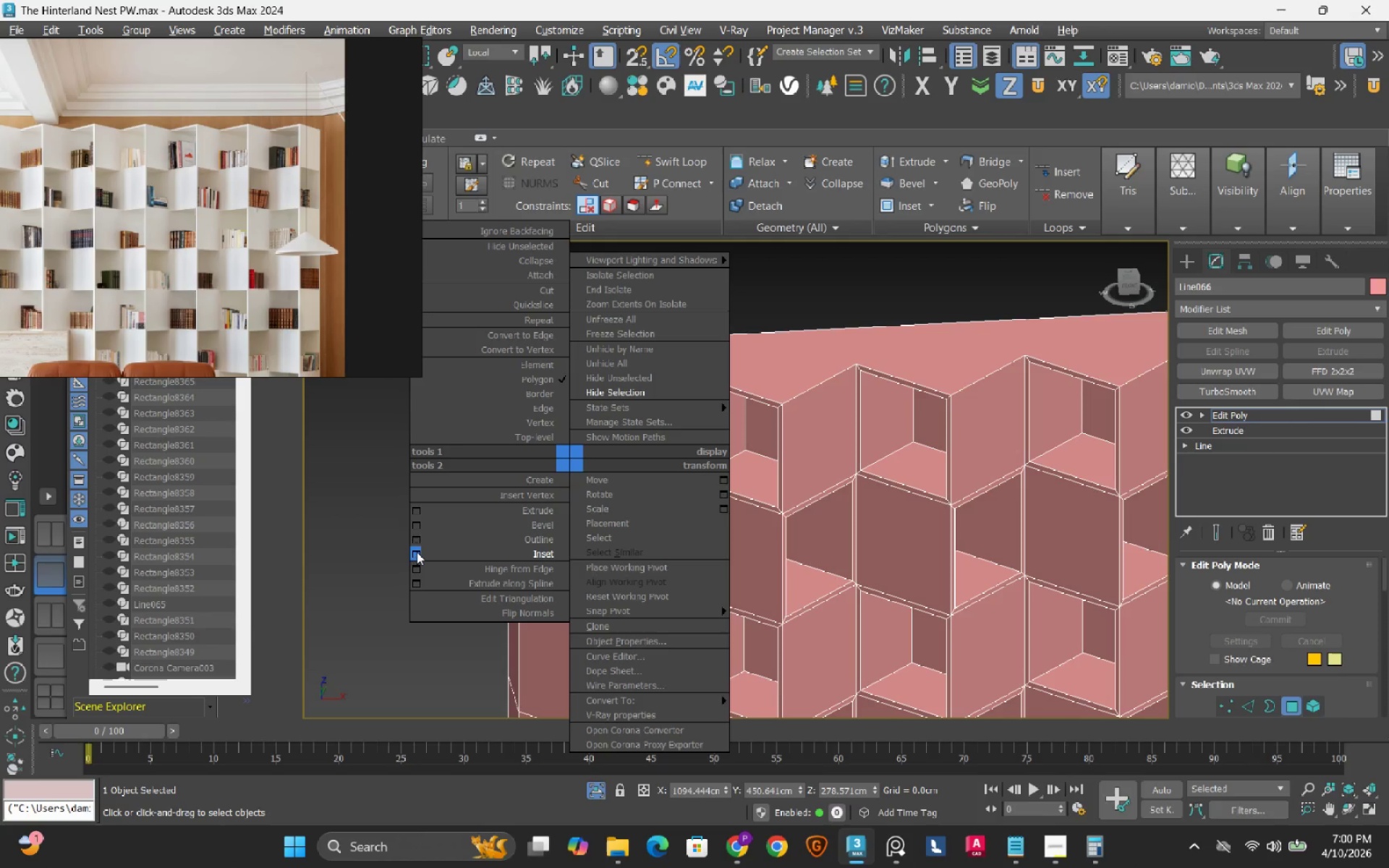 
left_click([415, 551])
 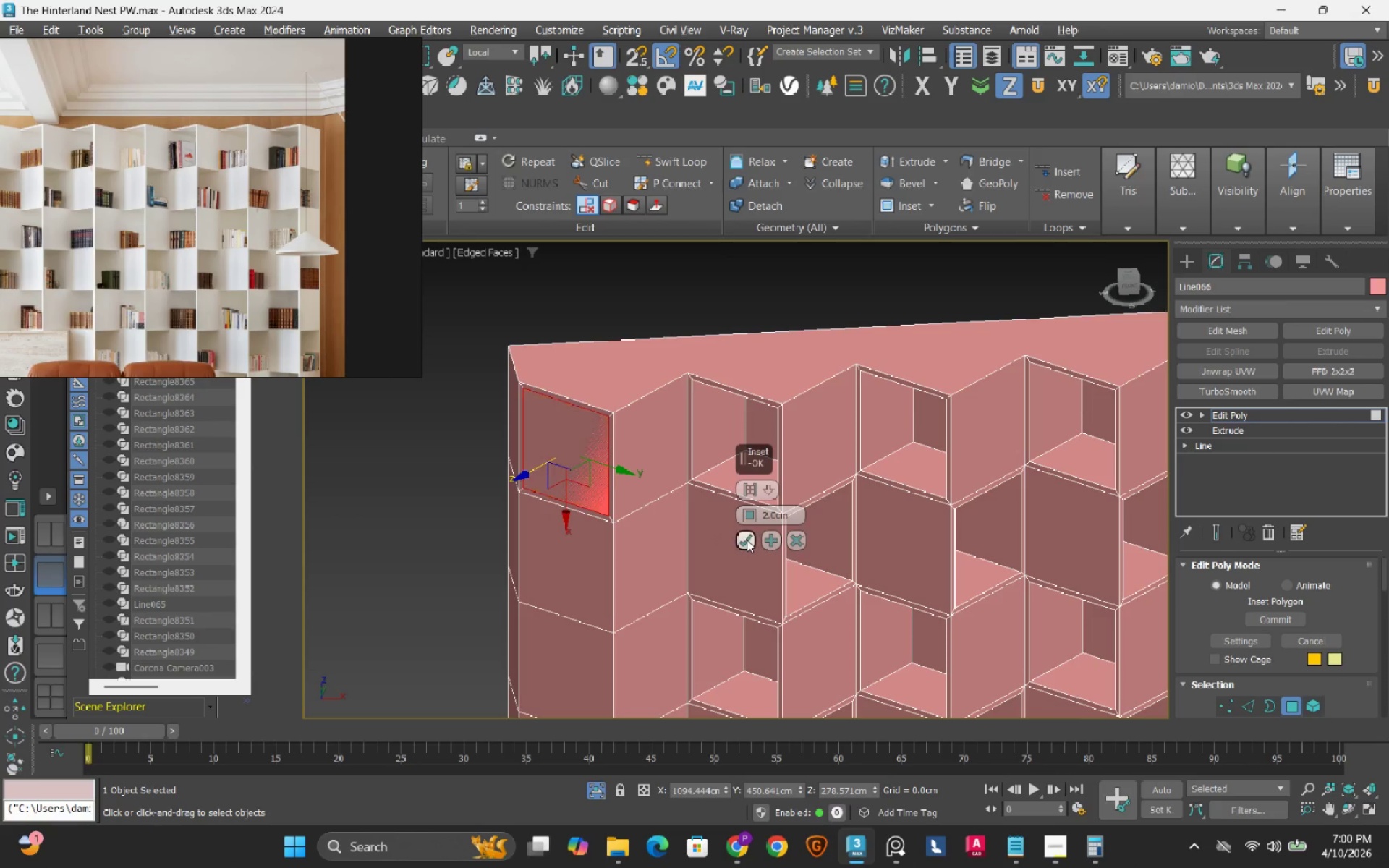 
left_click([747, 540])
 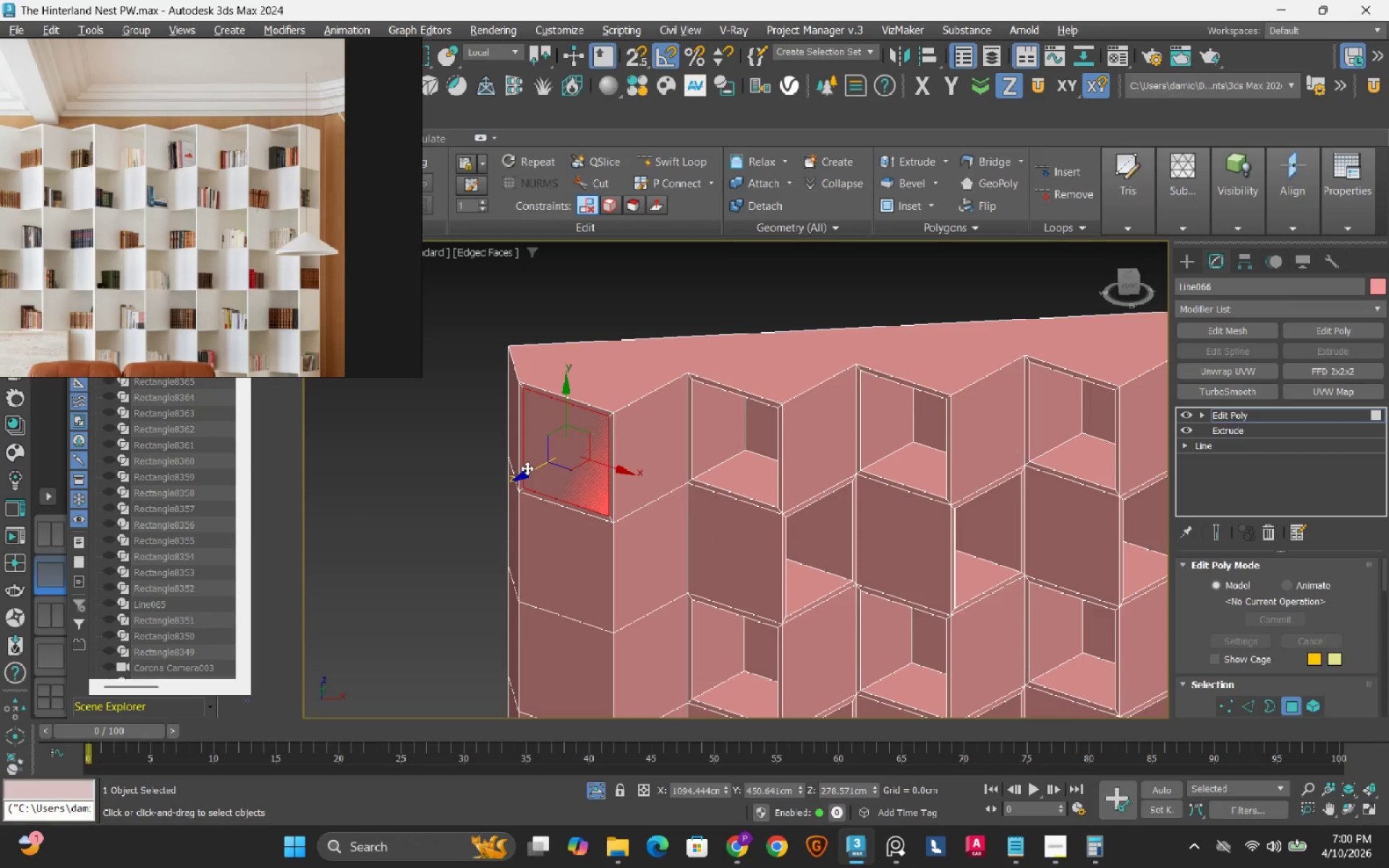 
hold_key(key=ShiftLeft, duration=1.5)
left_click_drag(start_coordinate=[526, 469], to_coordinate=[579, 448])
 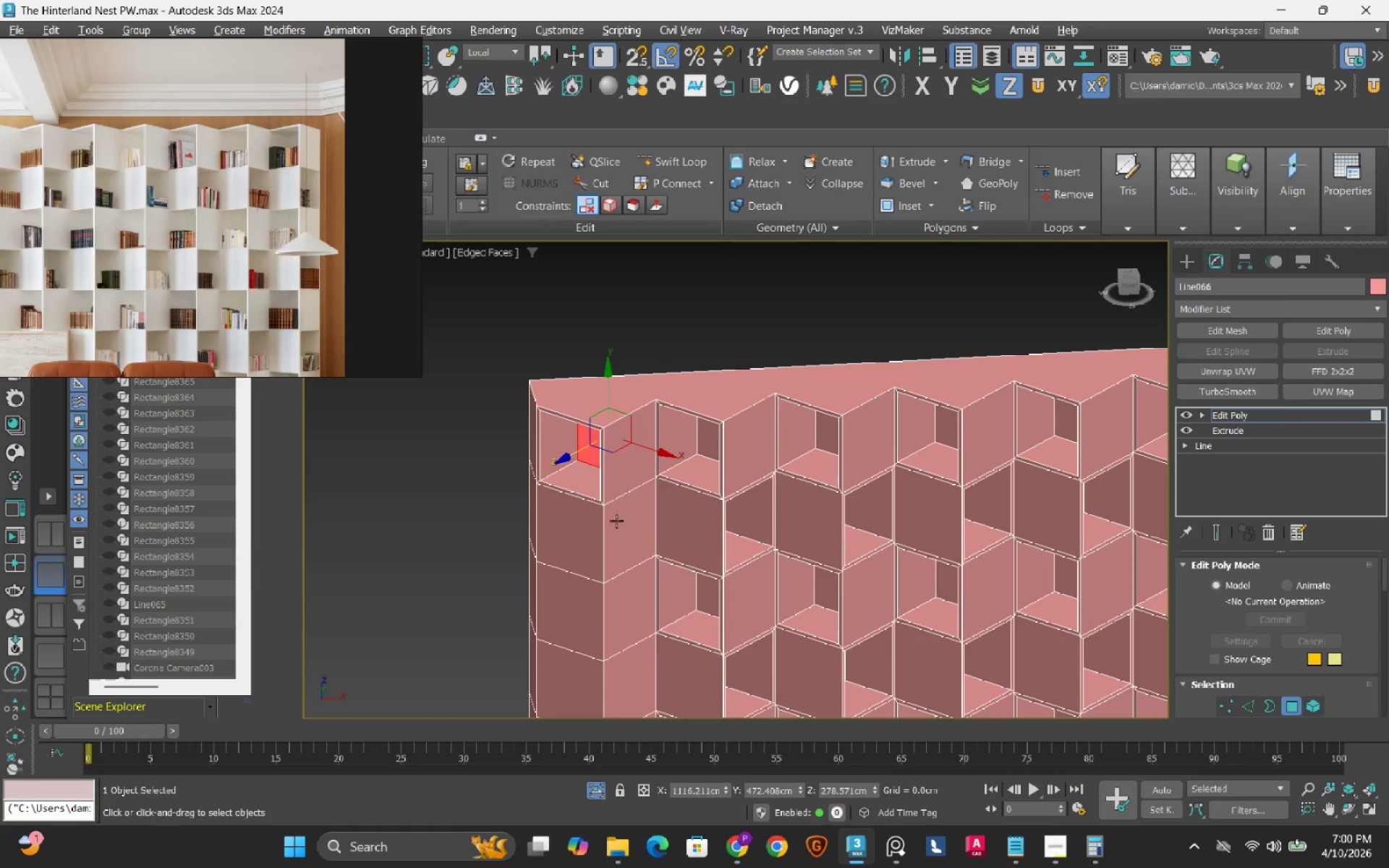 
hold_key(key=ShiftLeft, duration=1.52)
 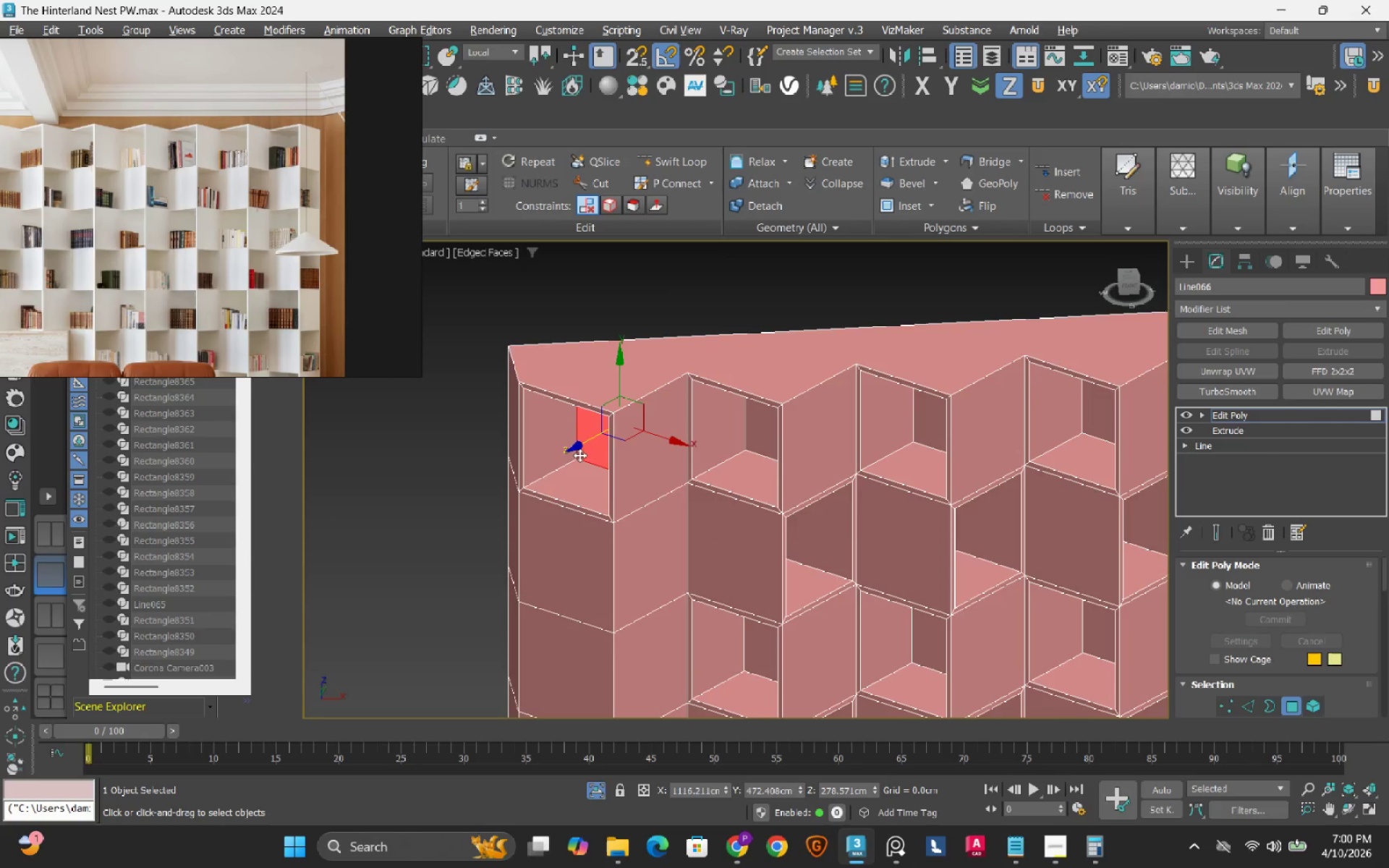 
hold_key(key=ShiftLeft, duration=0.42)
 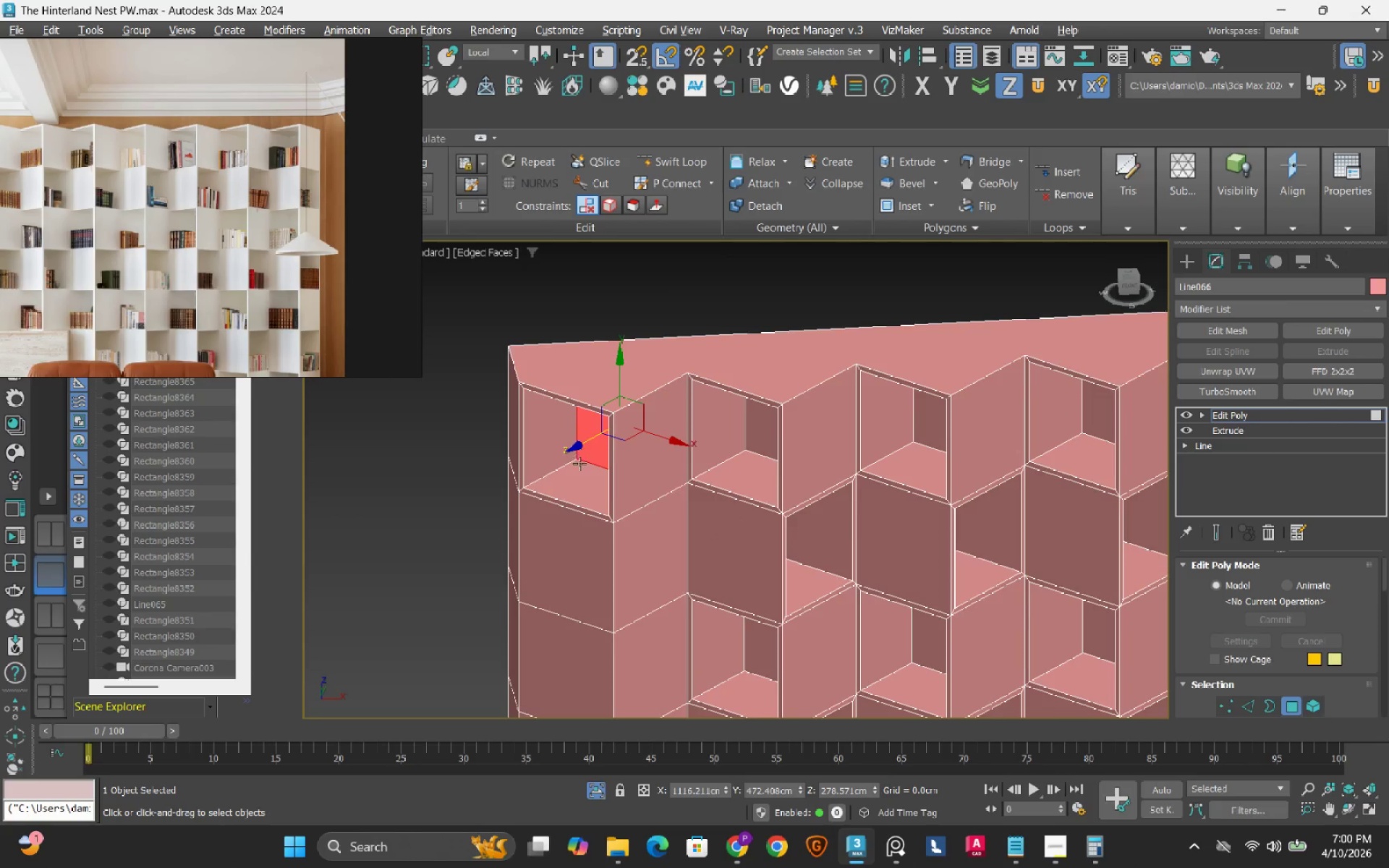 
scroll: coordinate [579, 464], scroll_direction: down, amount: 1.0
 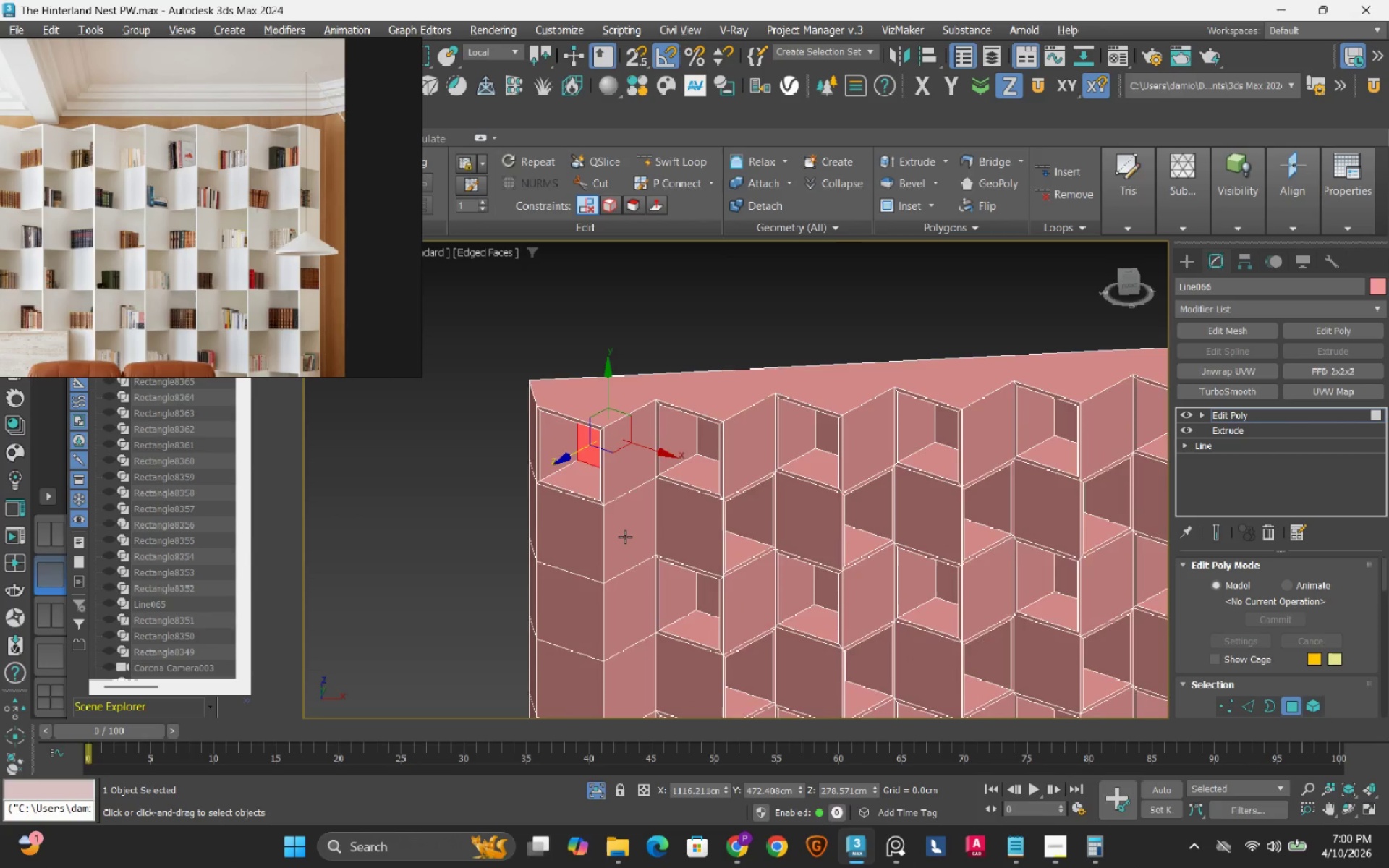 
left_click([625, 537])
 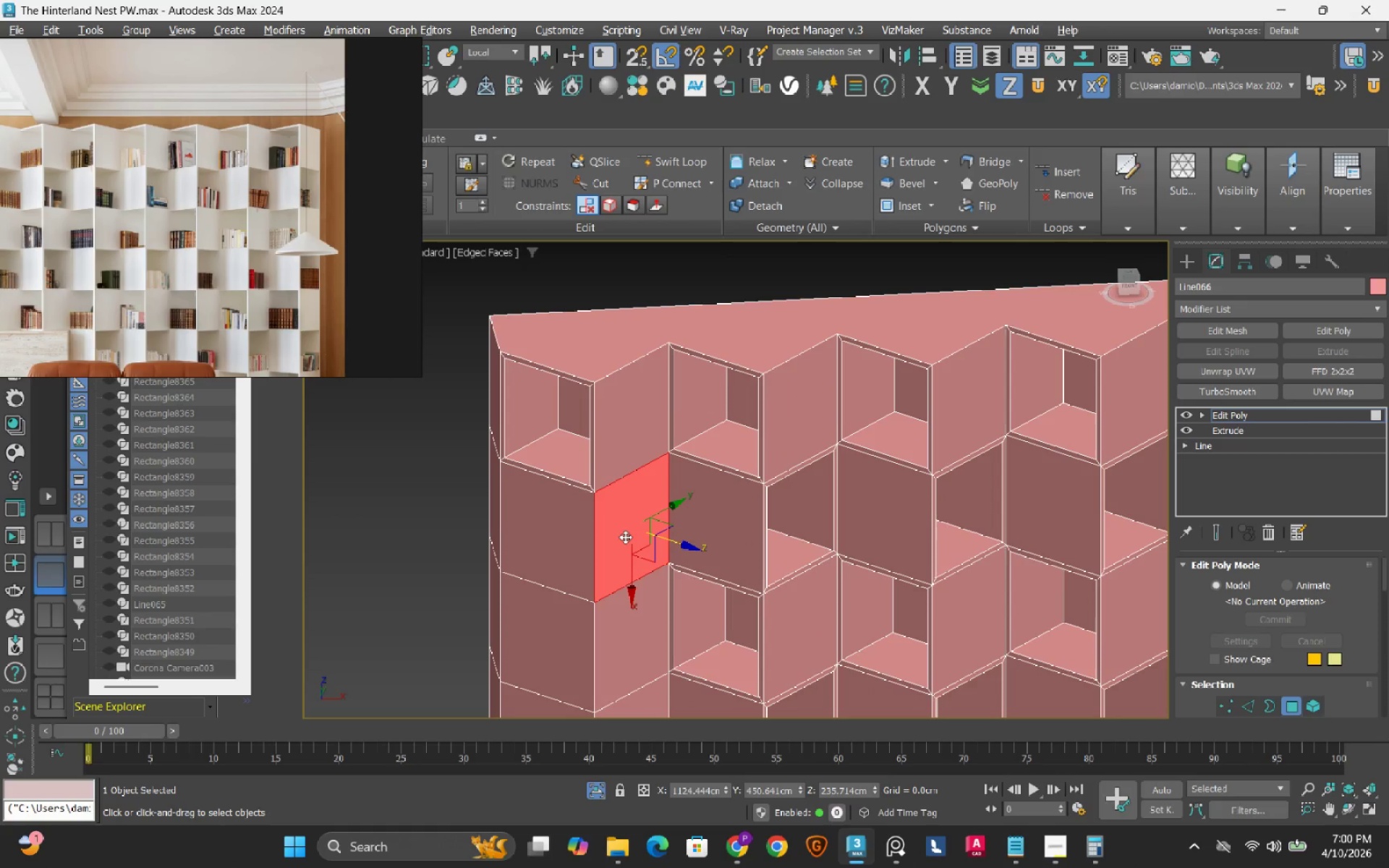 
scroll: coordinate [625, 537], scroll_direction: up, amount: 1.0
 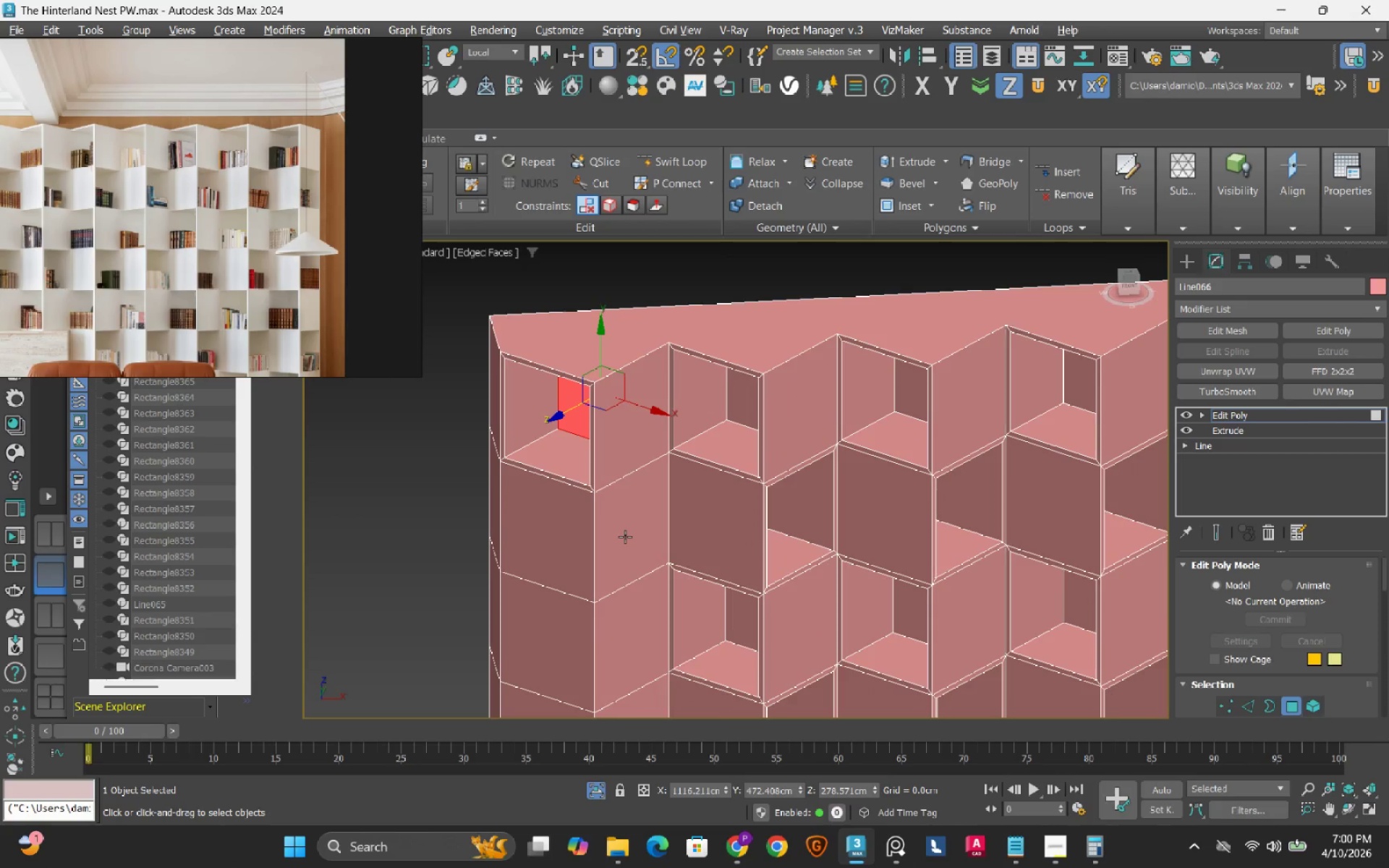 
right_click([625, 537])
 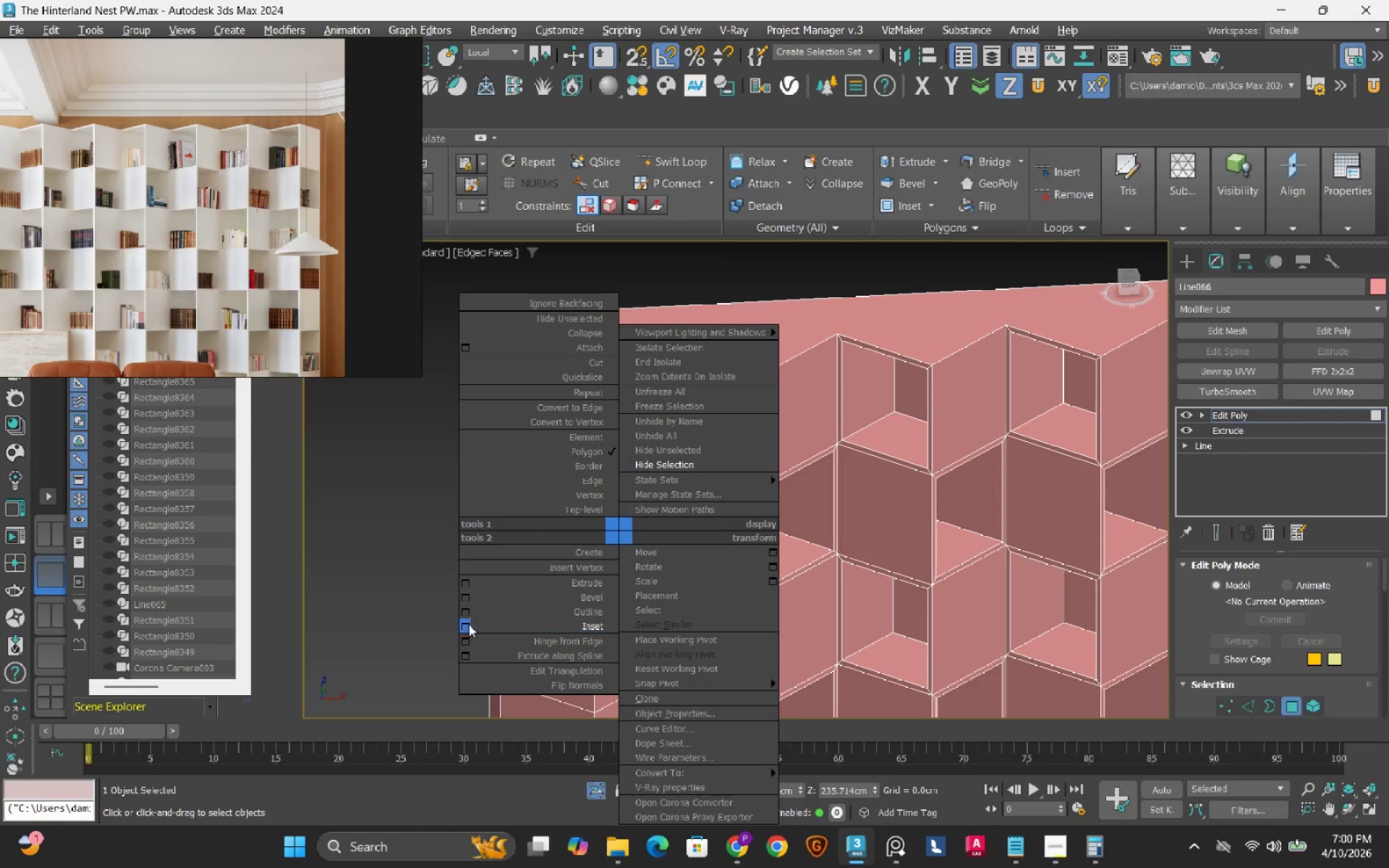 
left_click([464, 626])
 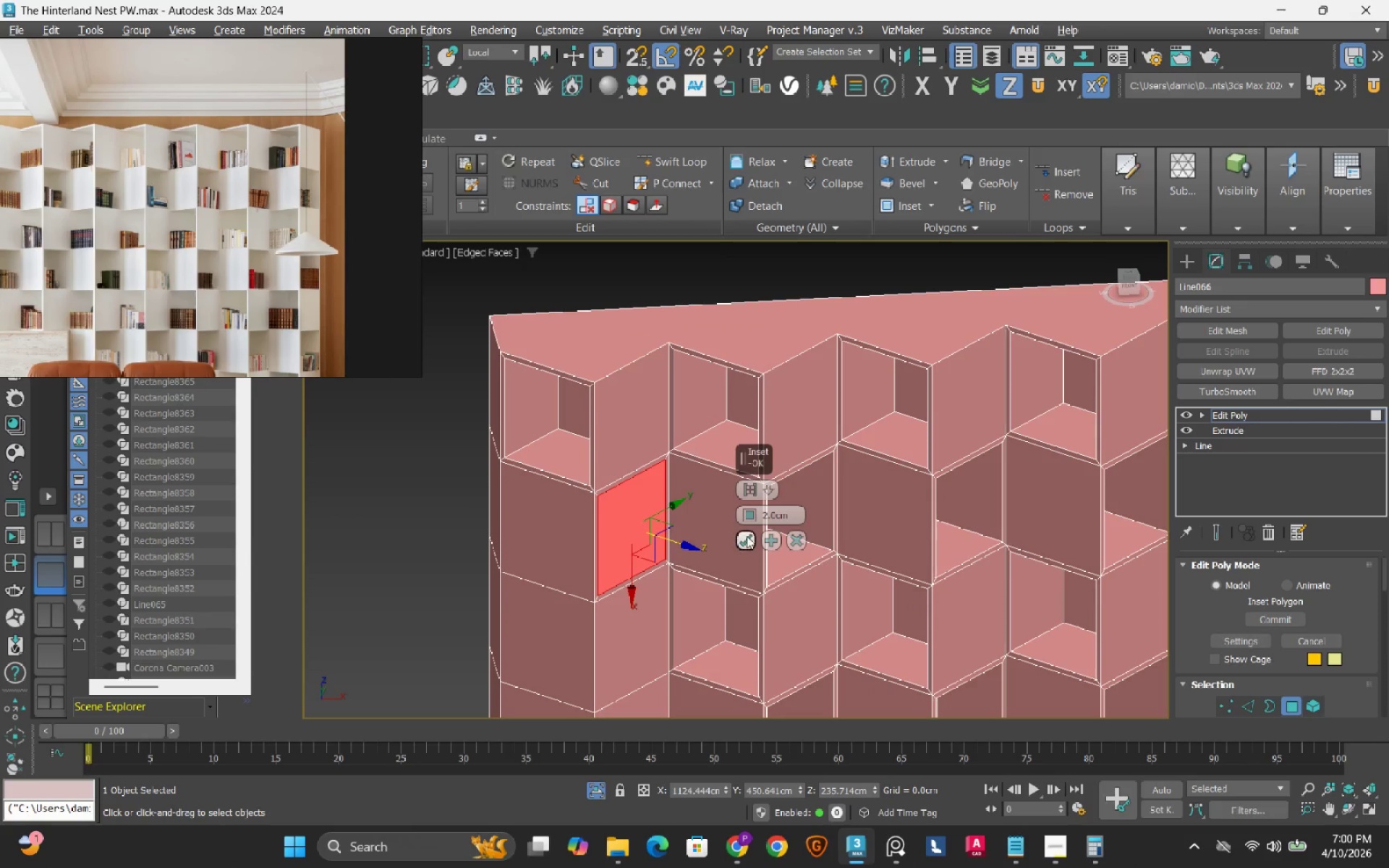 
left_click([745, 539])
 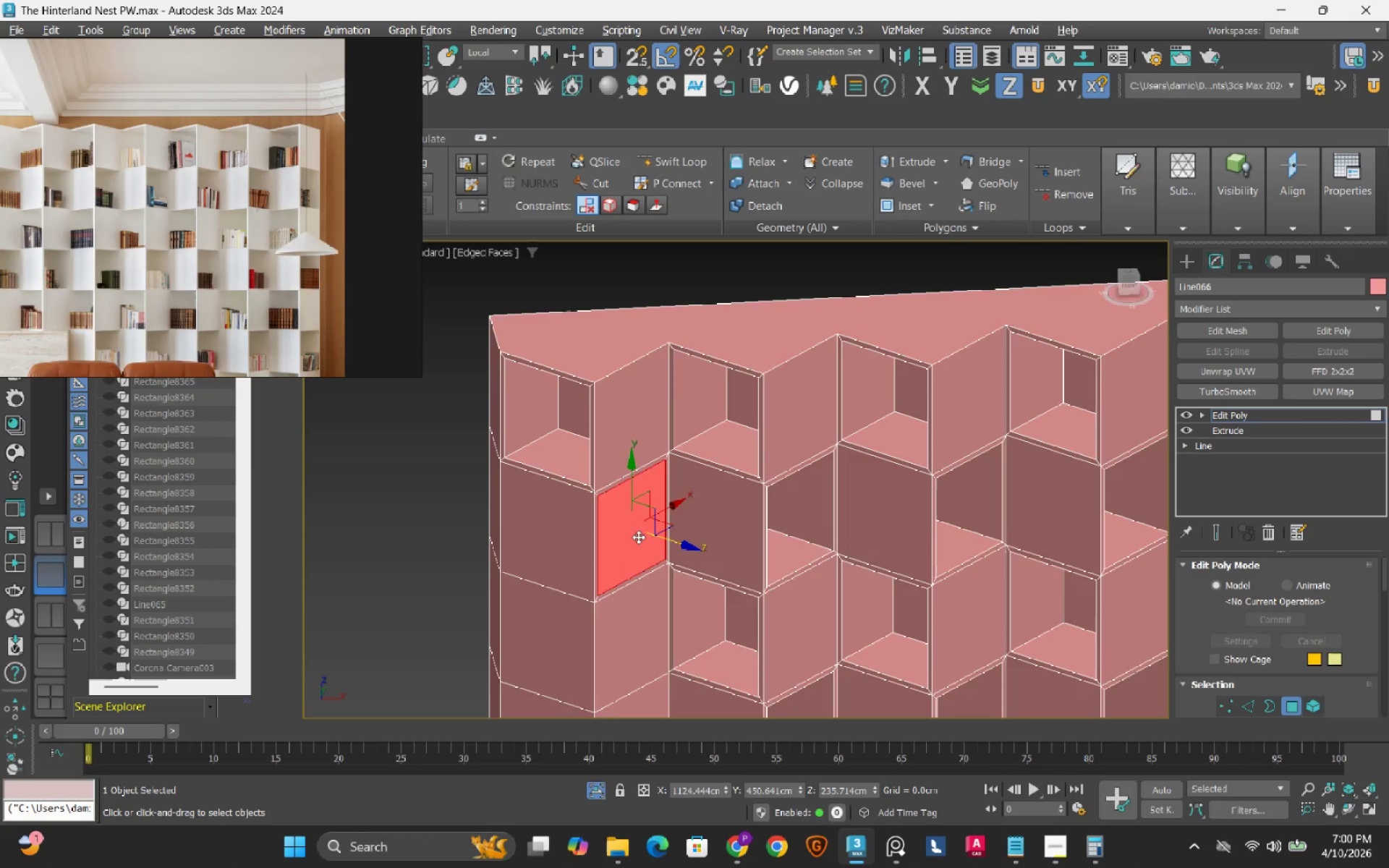 
scroll: coordinate [638, 537], scroll_direction: up, amount: 1.0
 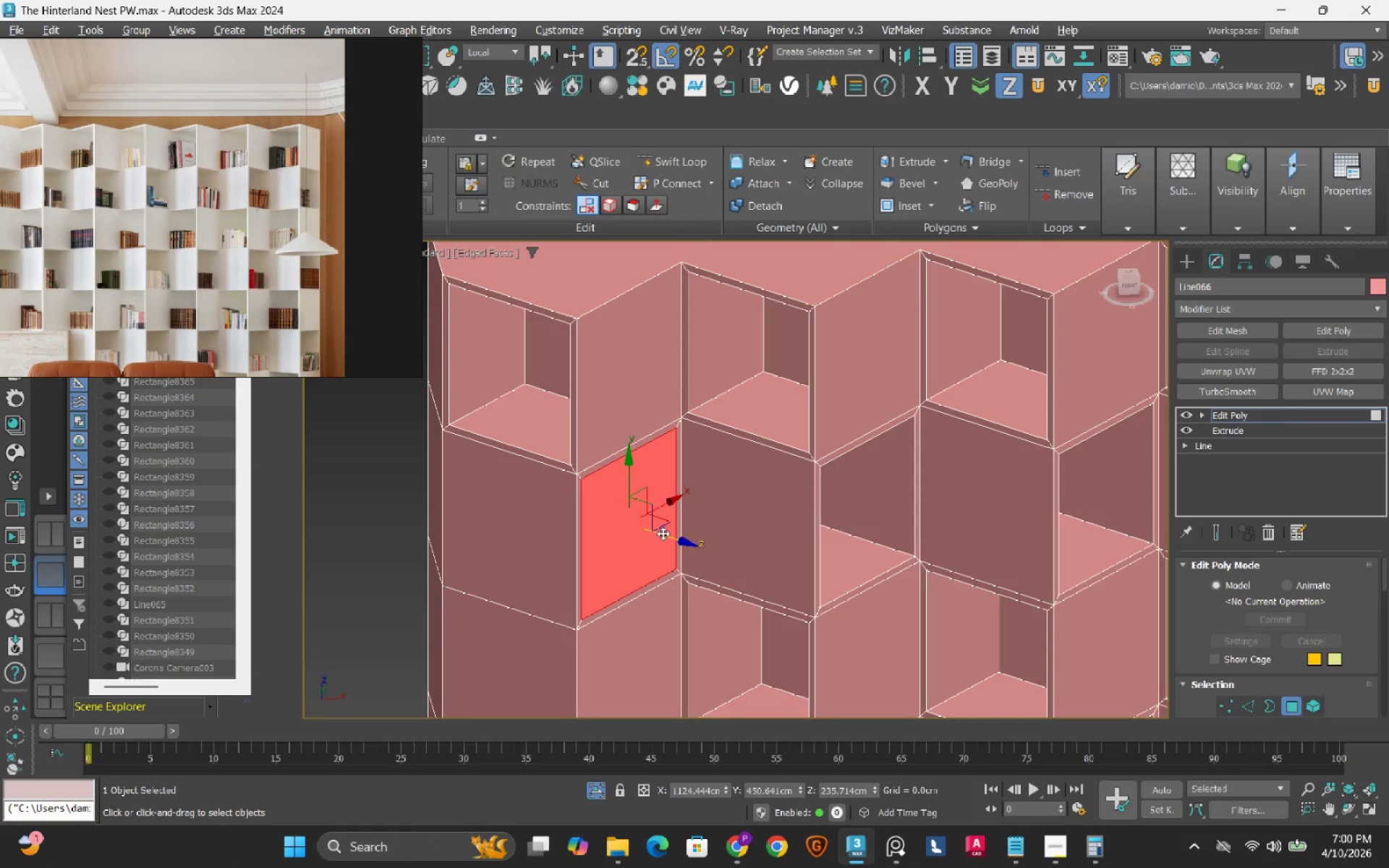 
hold_key(key=ShiftLeft, duration=1.5)
left_click_drag(start_coordinate=[663, 533], to_coordinate=[566, 485])
 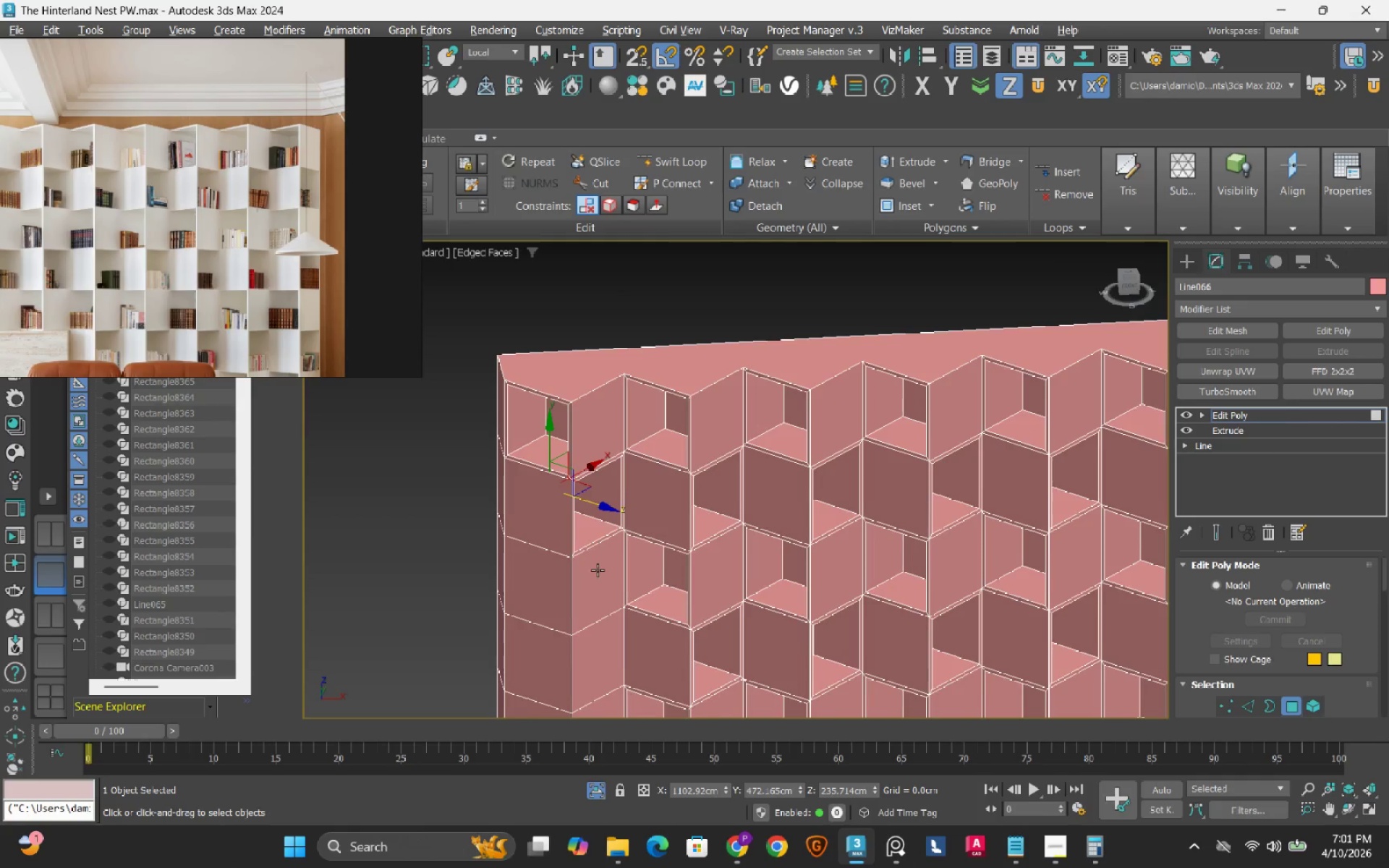 
hold_key(key=ShiftLeft, duration=1.5)
 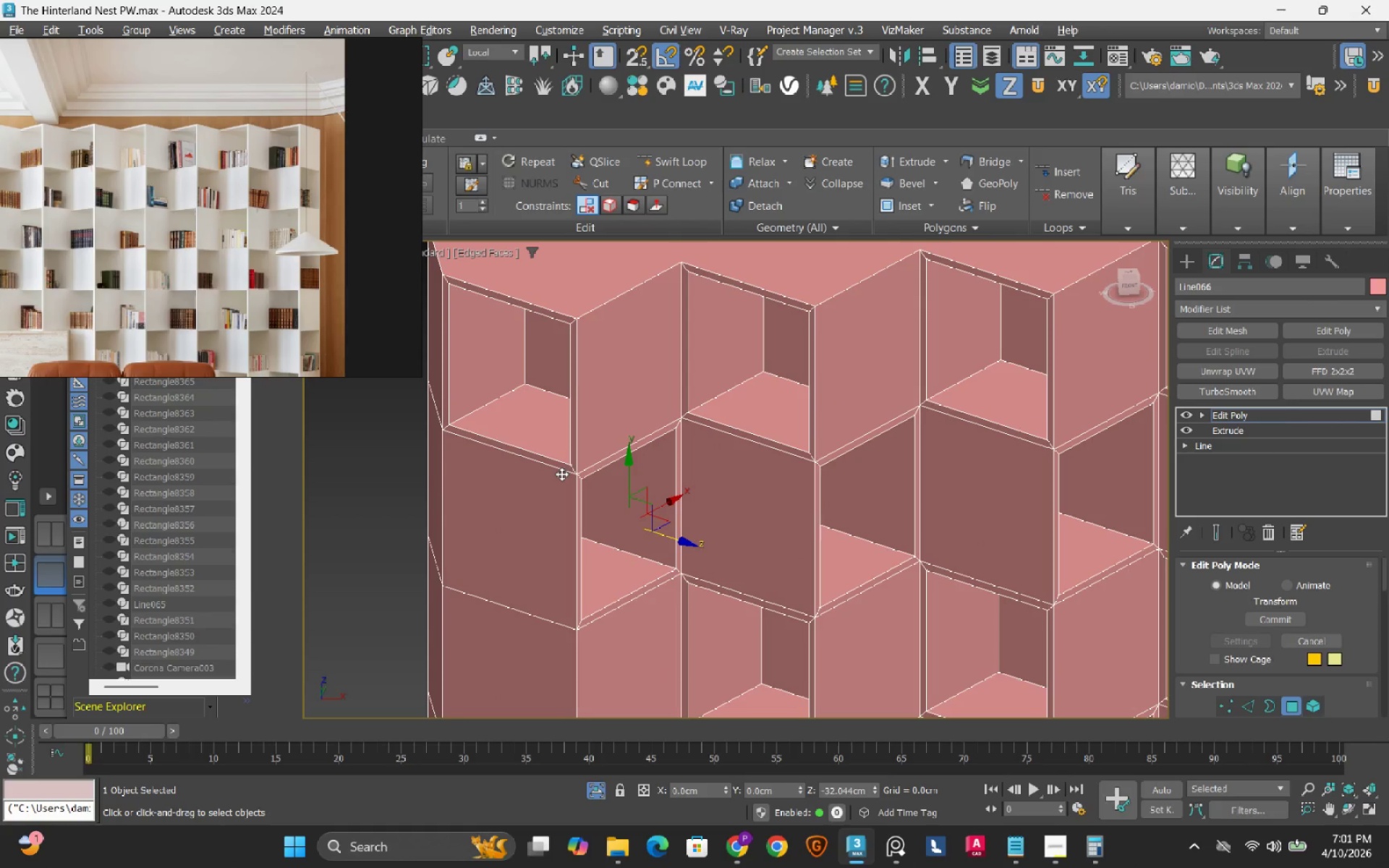 
hold_key(key=ShiftLeft, duration=1.52)
 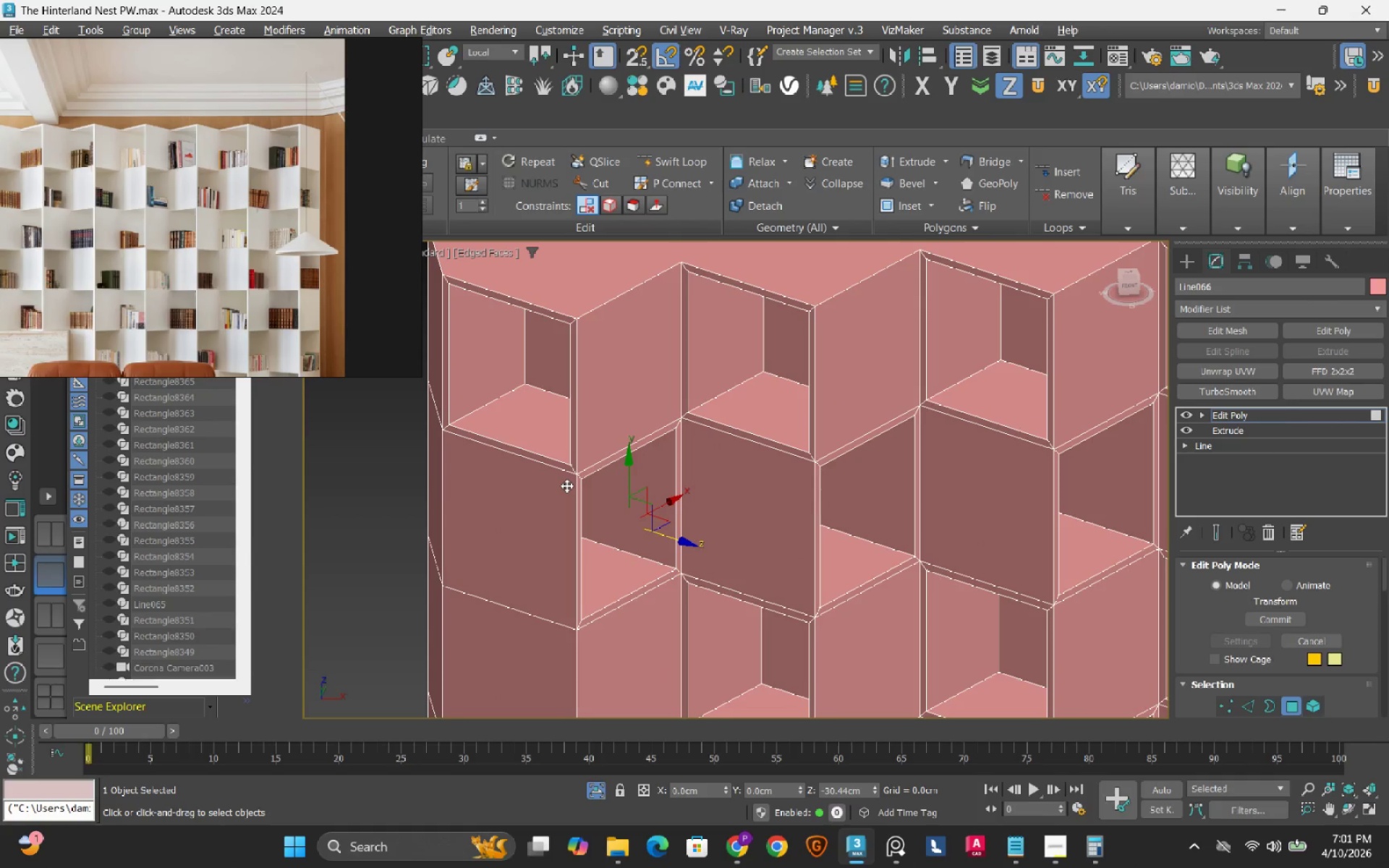 
hold_key(key=ShiftLeft, duration=1.09)
 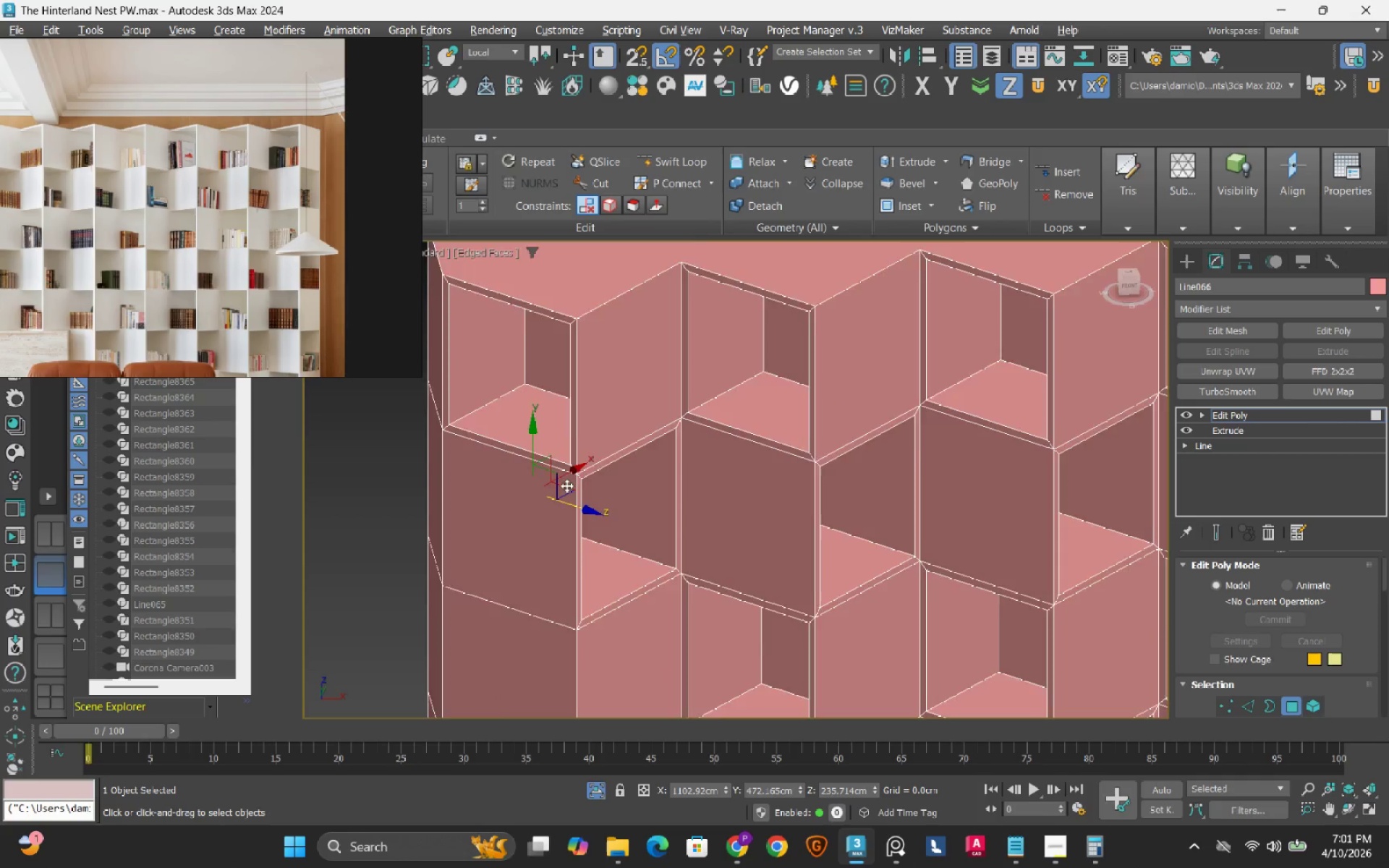 
scroll: coordinate [566, 485], scroll_direction: down, amount: 2.0
 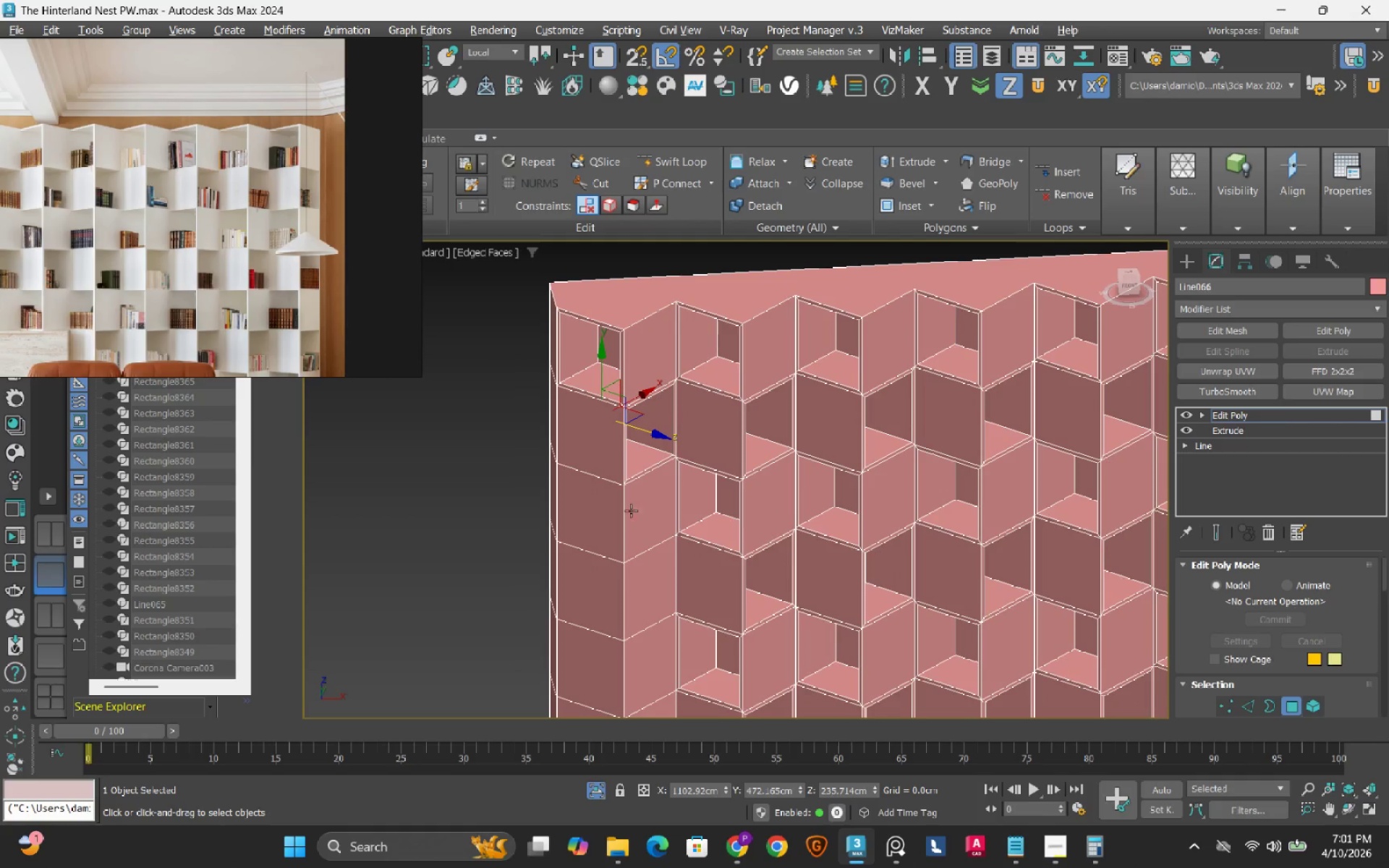 
left_click([607, 508])
 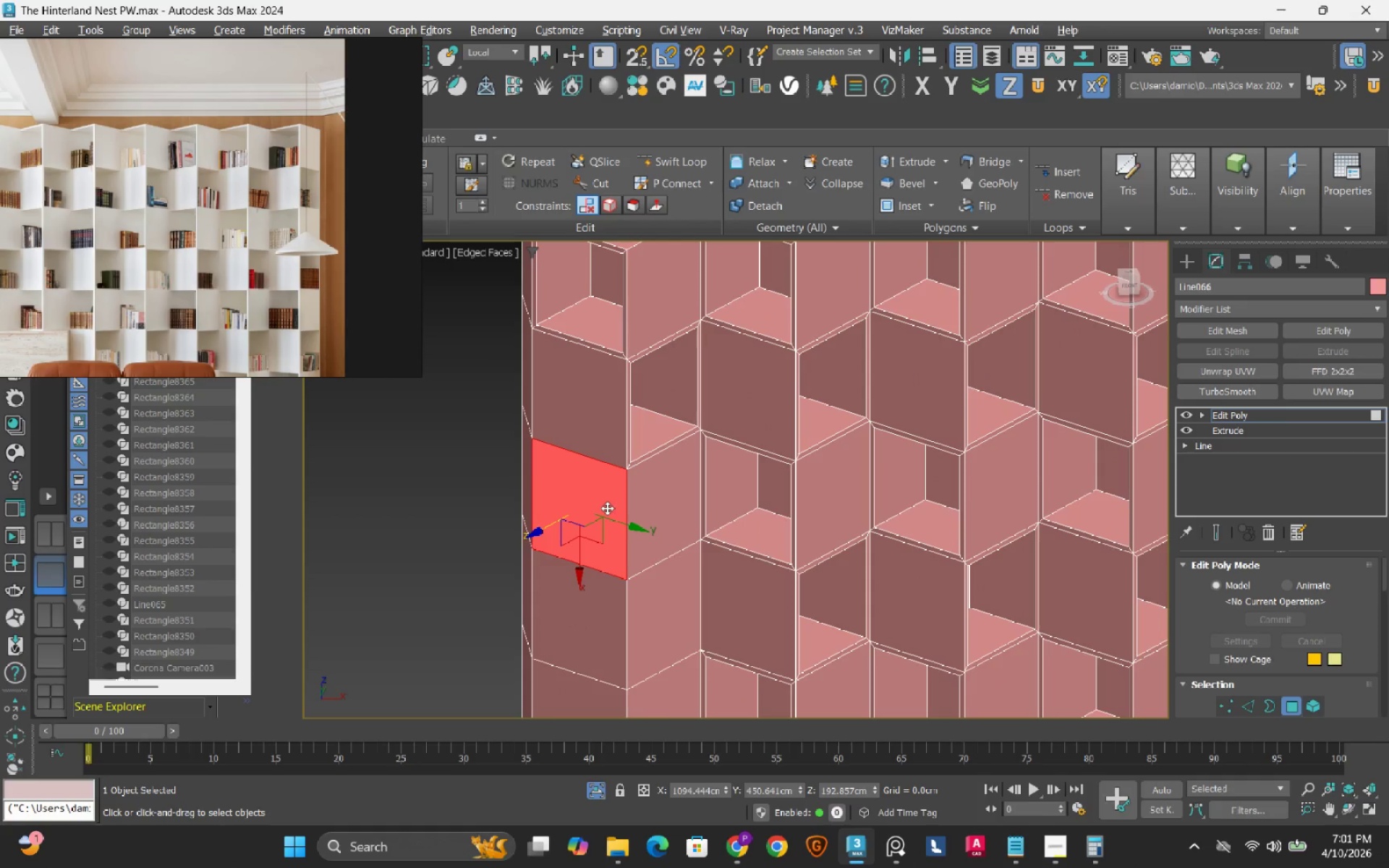 
scroll: coordinate [616, 523], scroll_direction: up, amount: 1.0
 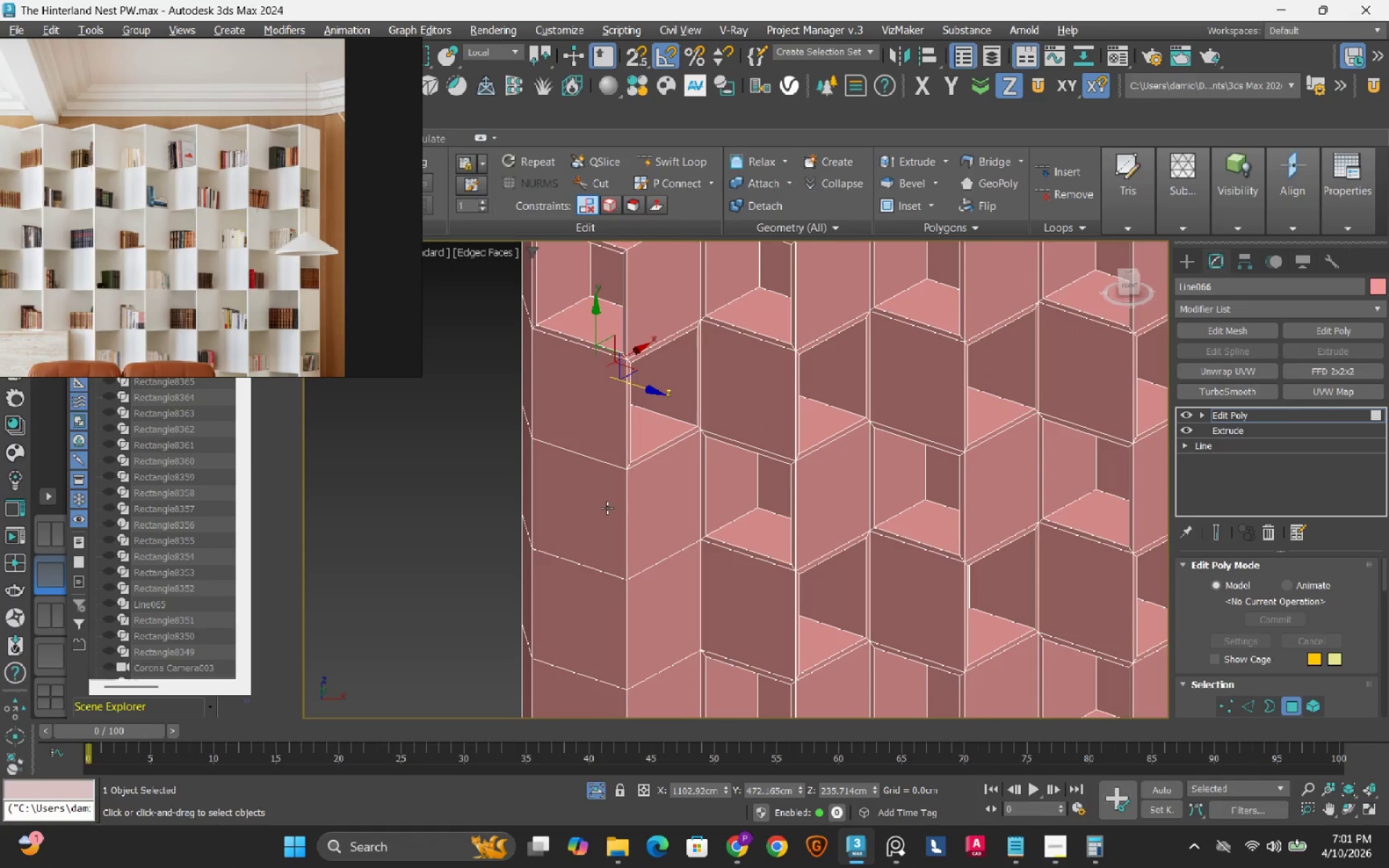 
right_click([607, 508])
 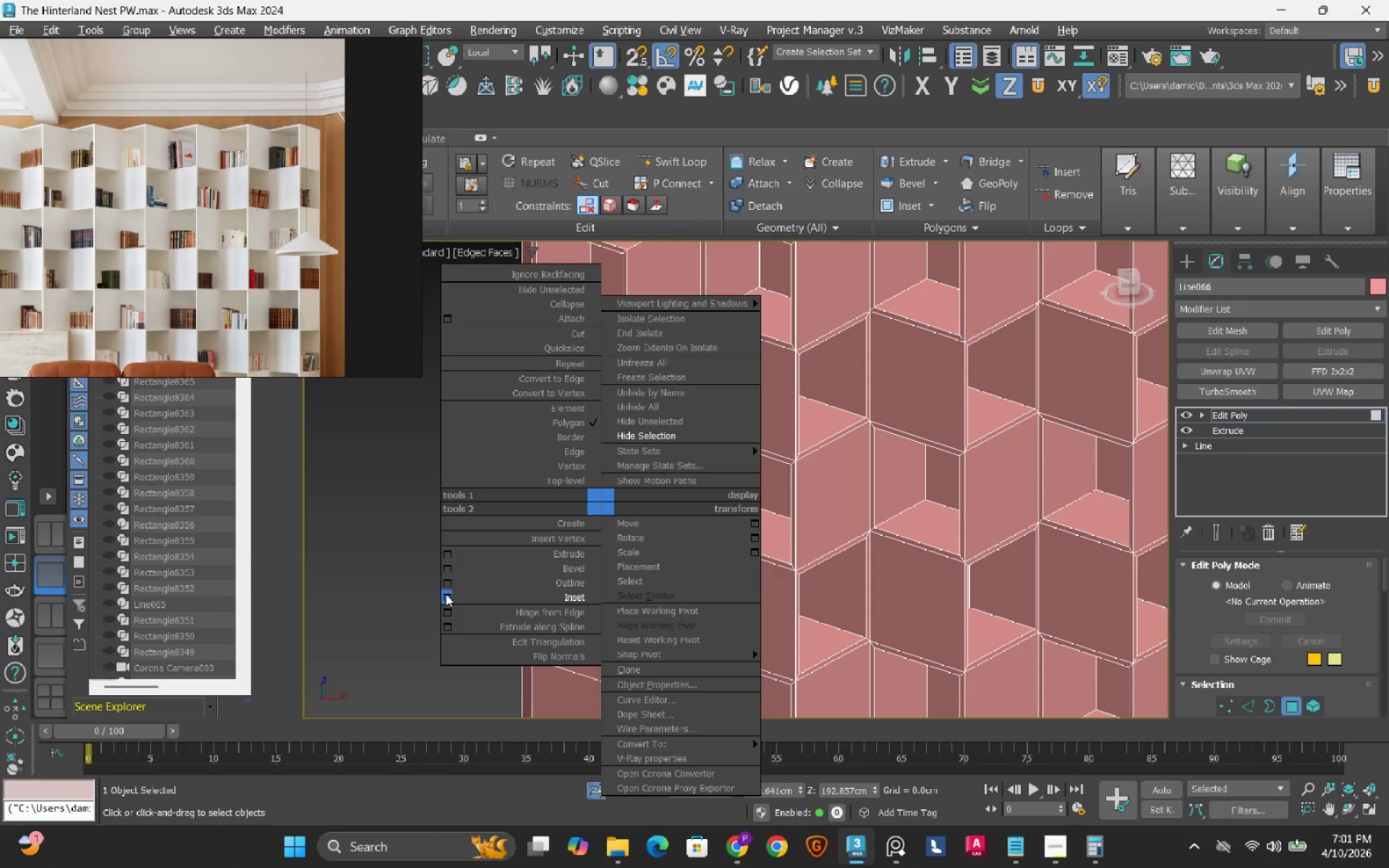 
left_click([447, 594])
 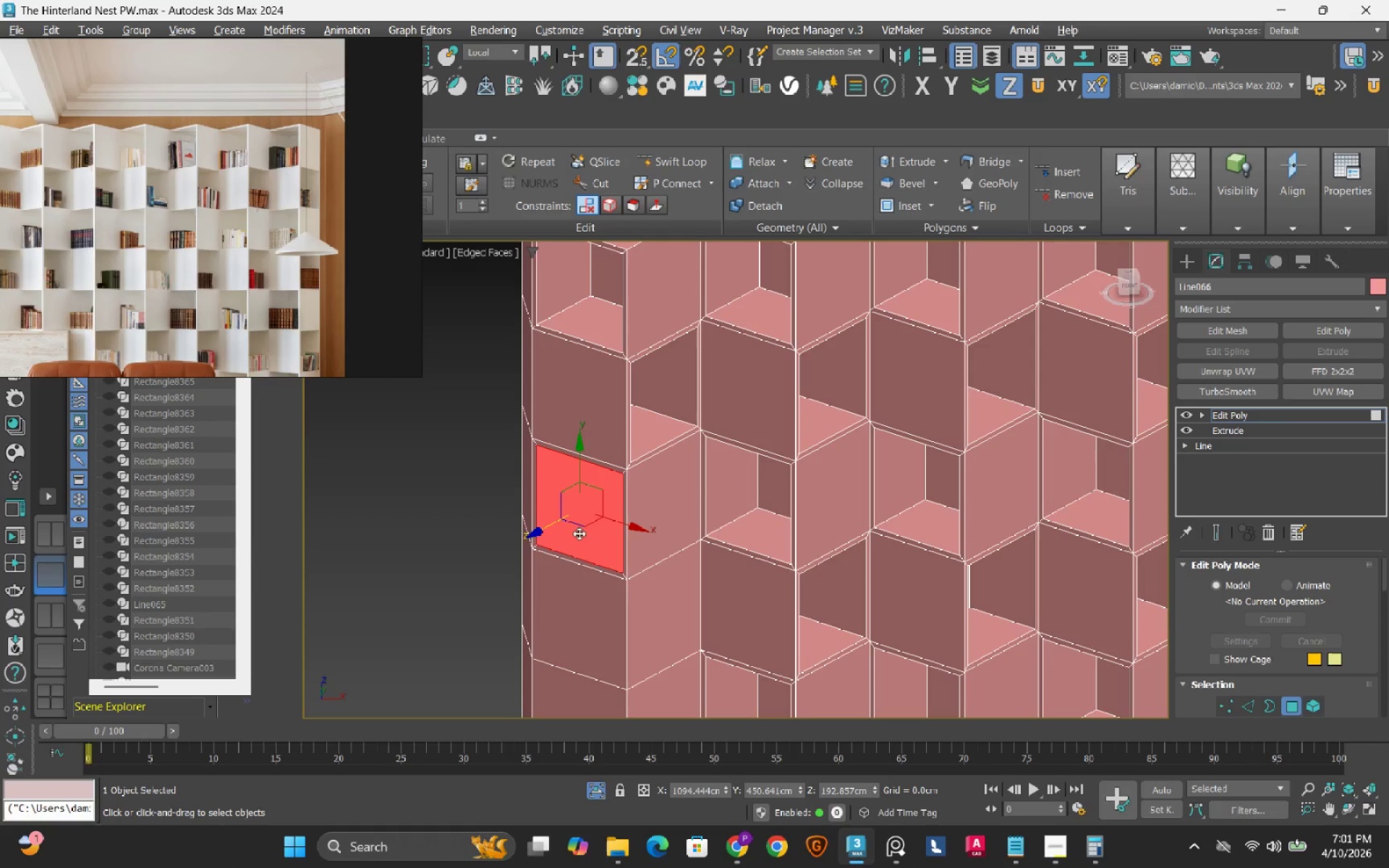 
hold_key(key=ShiftLeft, duration=1.5)
left_click_drag(start_coordinate=[538, 533], to_coordinate=[590, 505])
 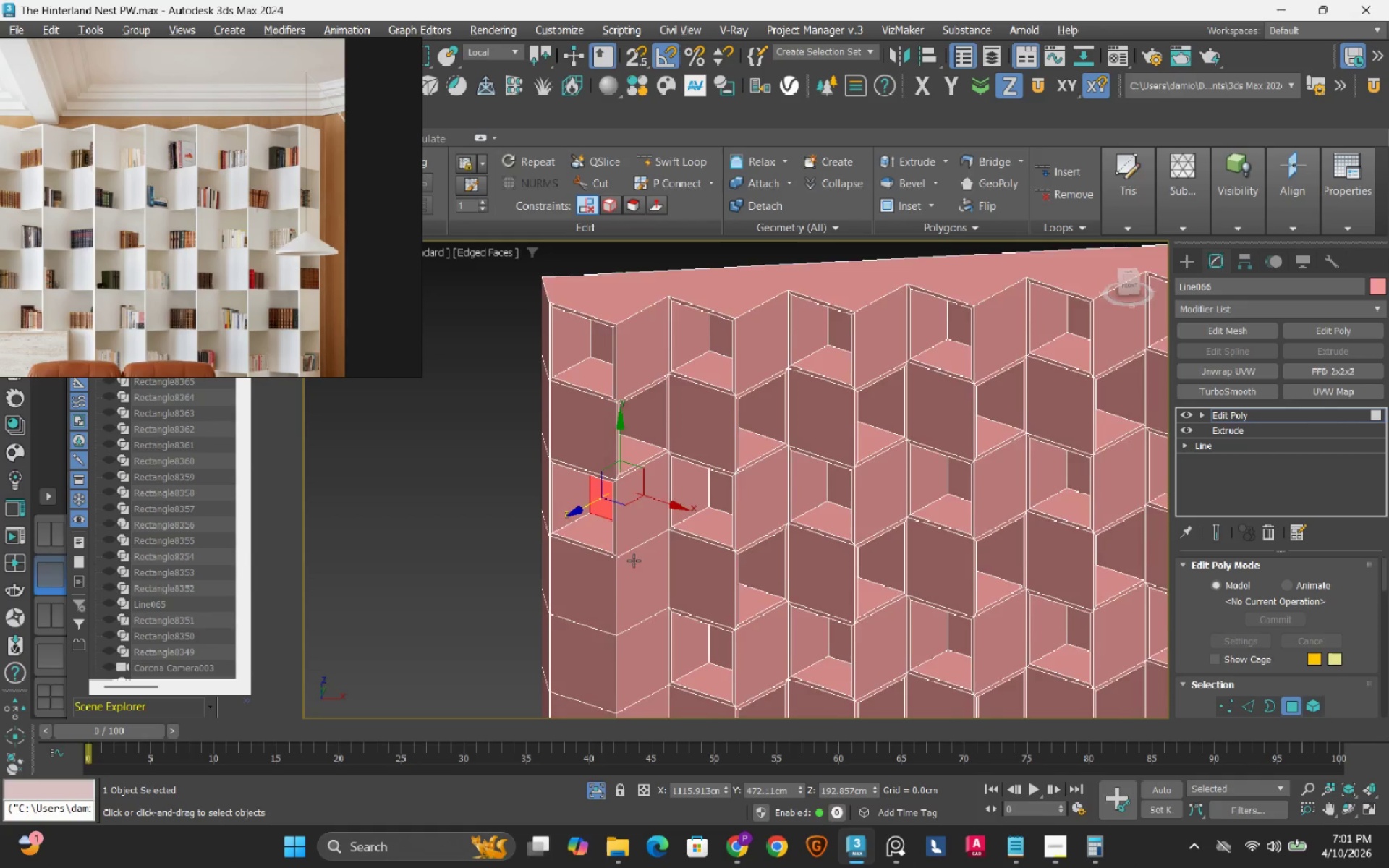 
hold_key(key=ShiftLeft, duration=1.5)
 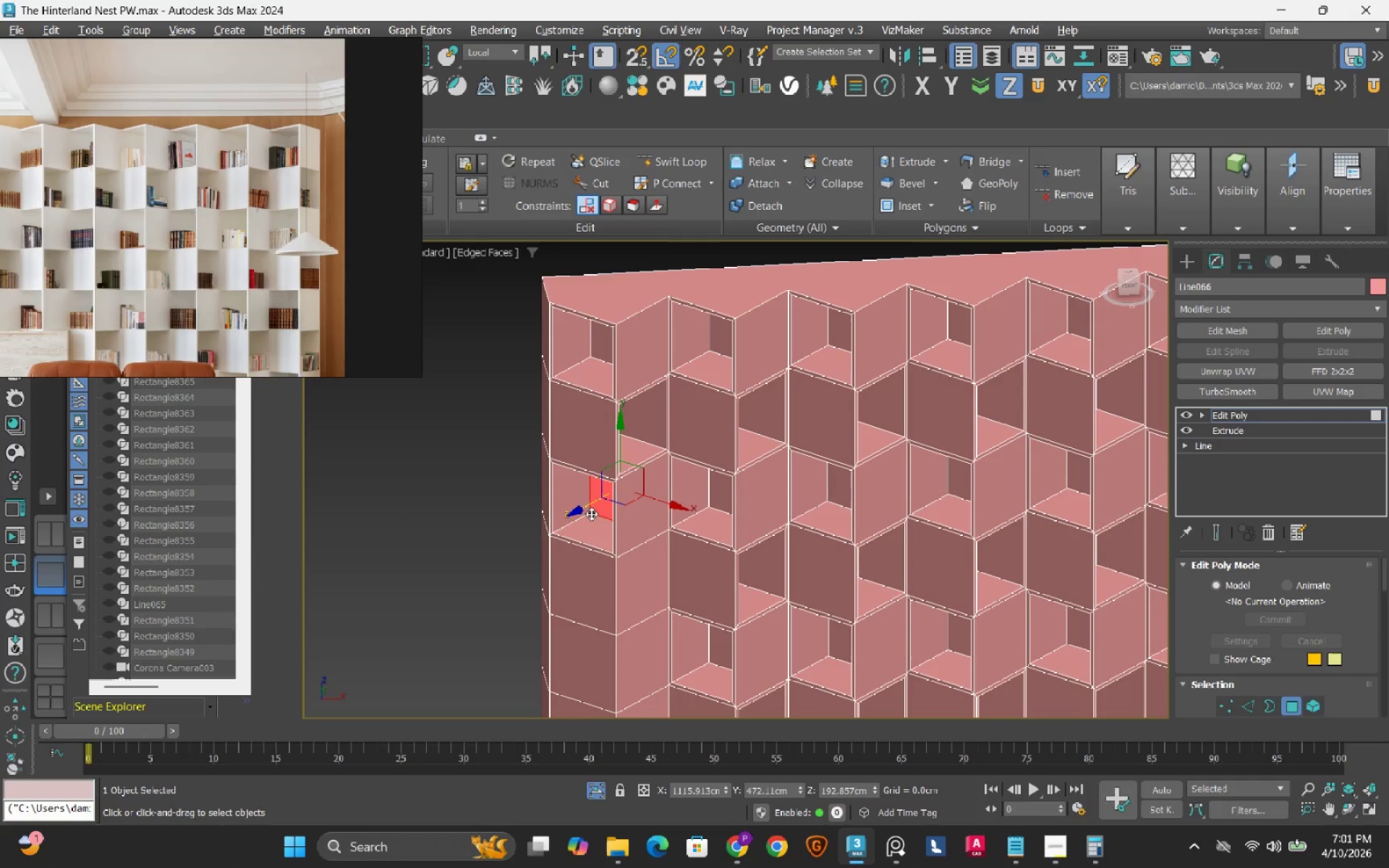 
hold_key(key=ShiftLeft, duration=0.34)
 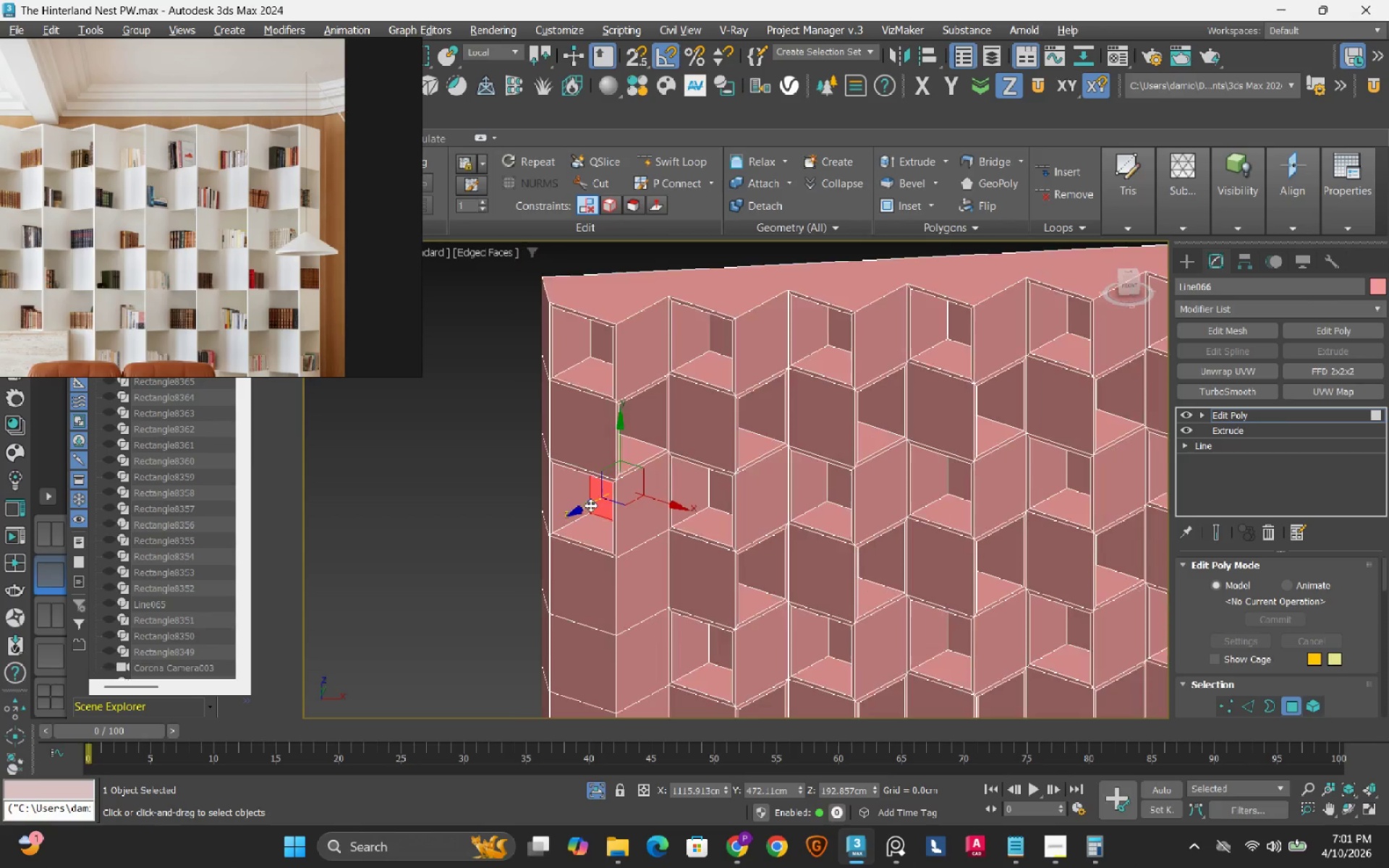 
scroll: coordinate [590, 505], scroll_direction: down, amount: 1.0
 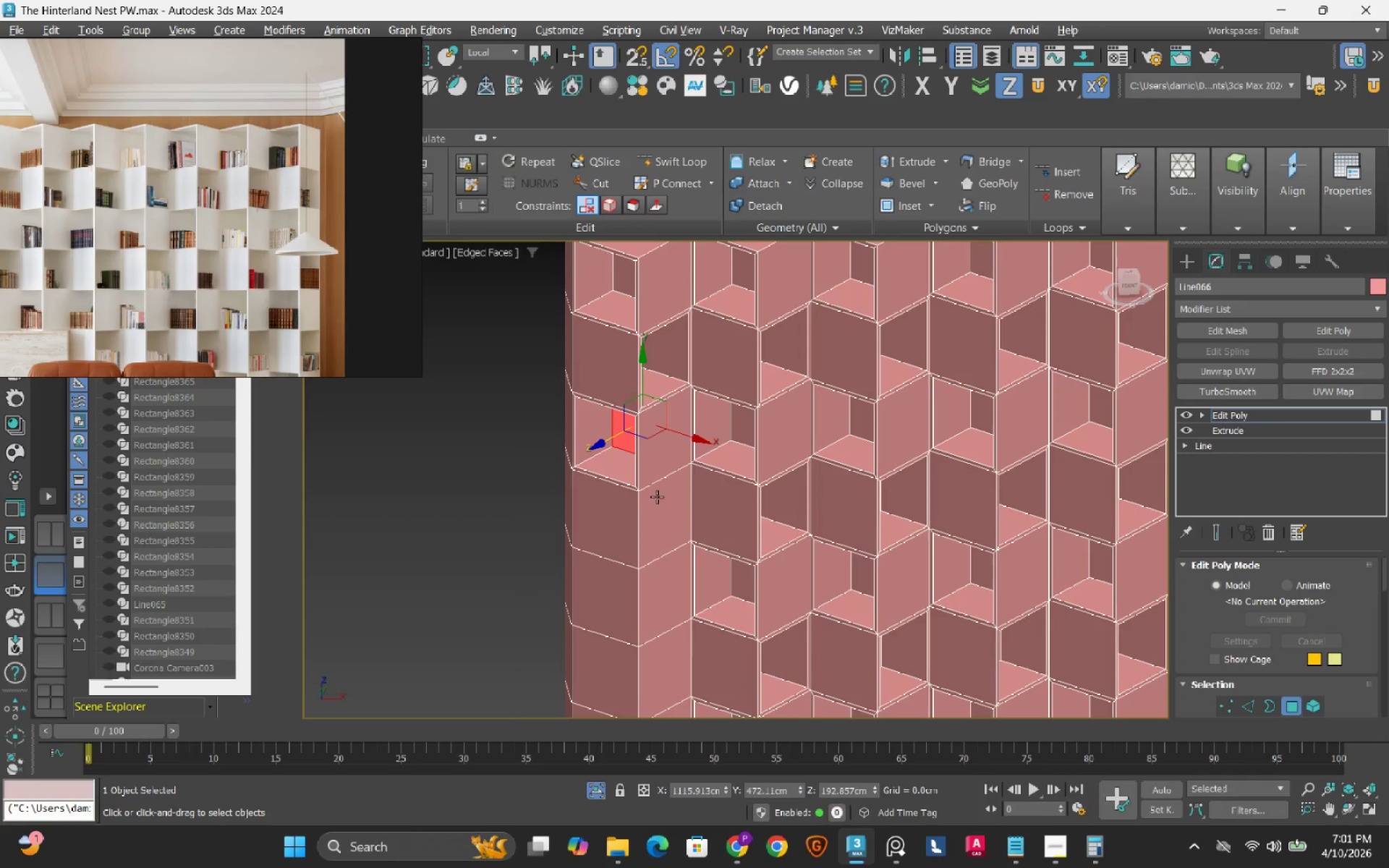 
left_click([652, 519])
 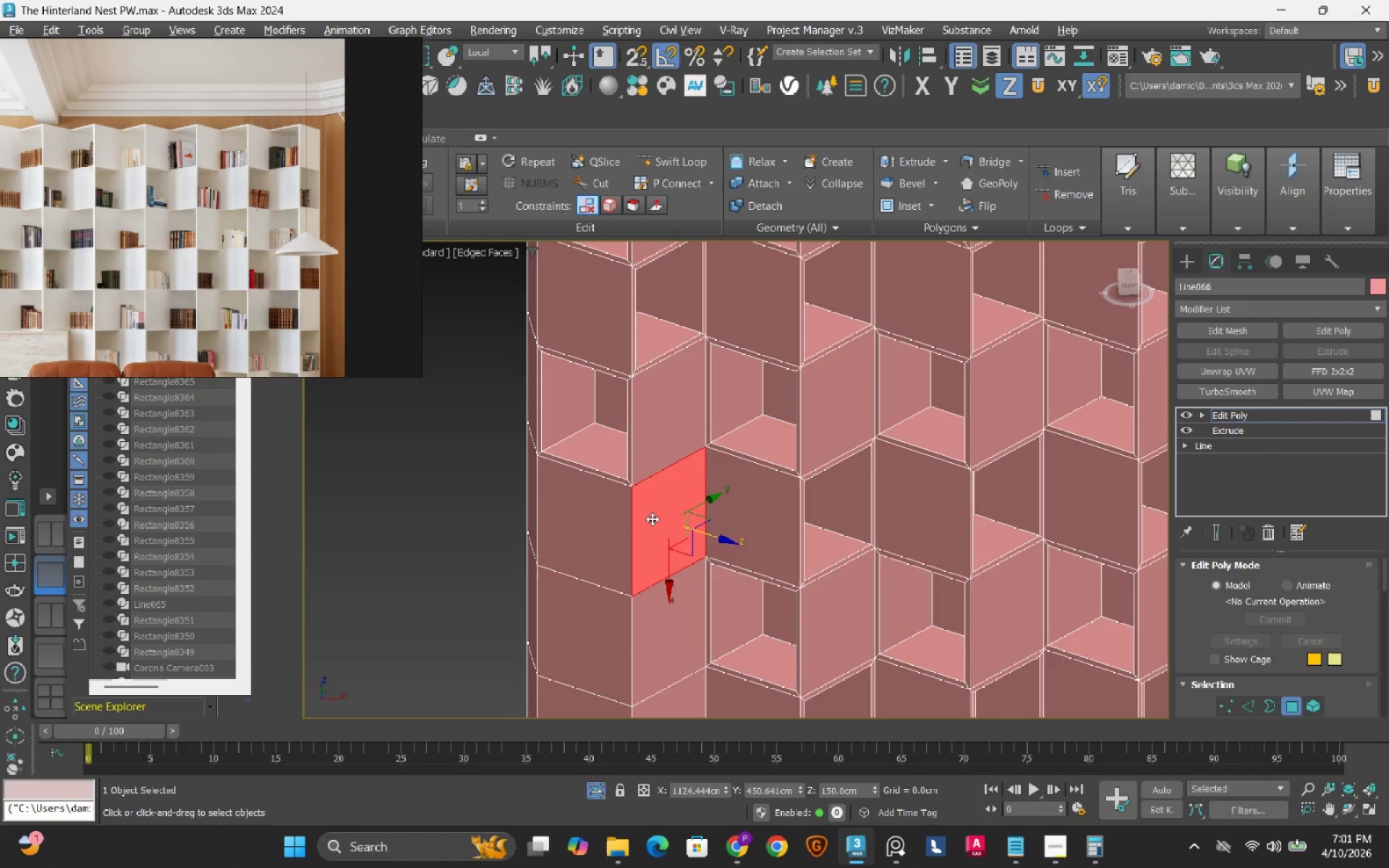 
scroll: coordinate [655, 503], scroll_direction: up, amount: 1.0
 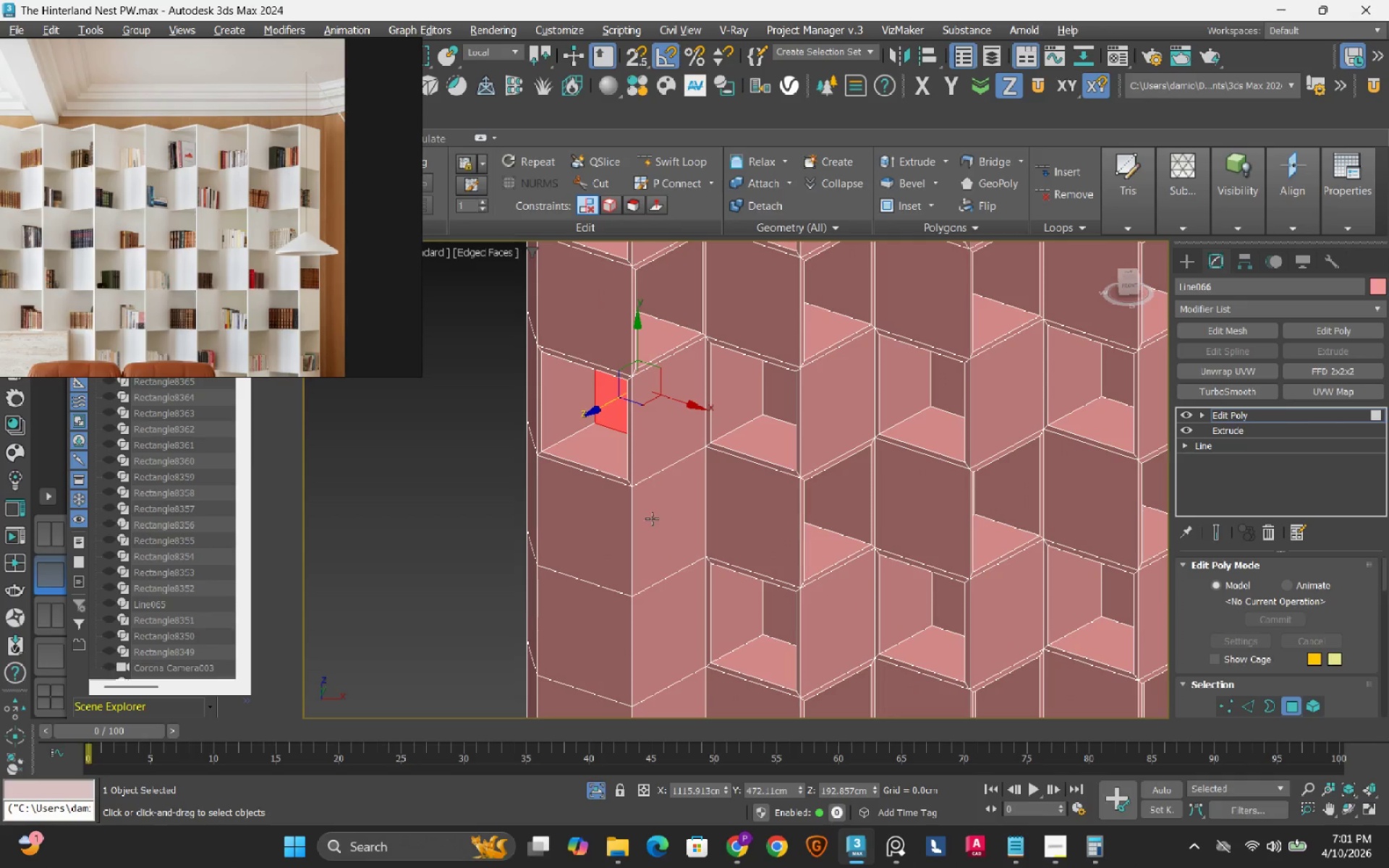 
right_click([652, 519])
 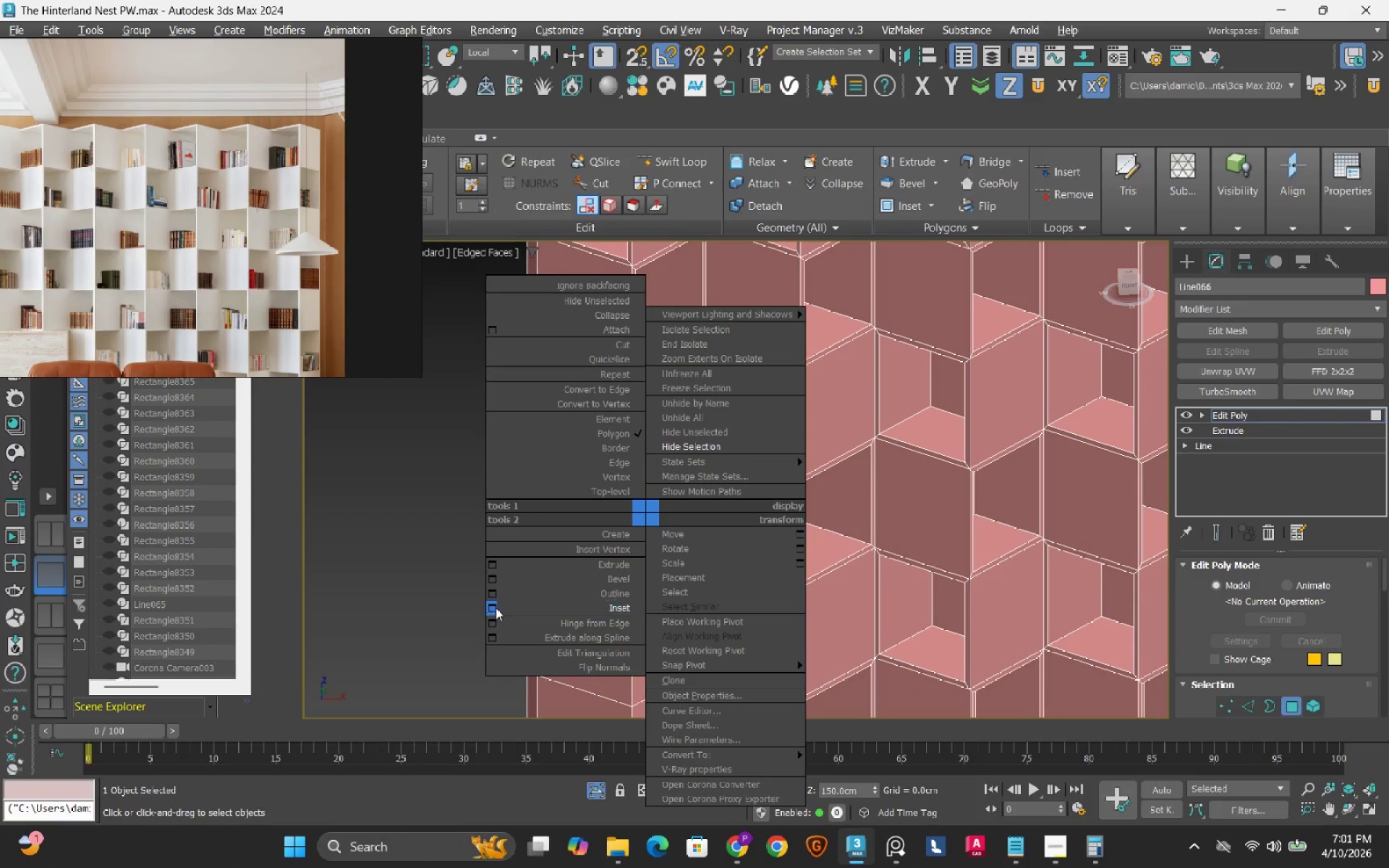 
left_click([493, 609])
 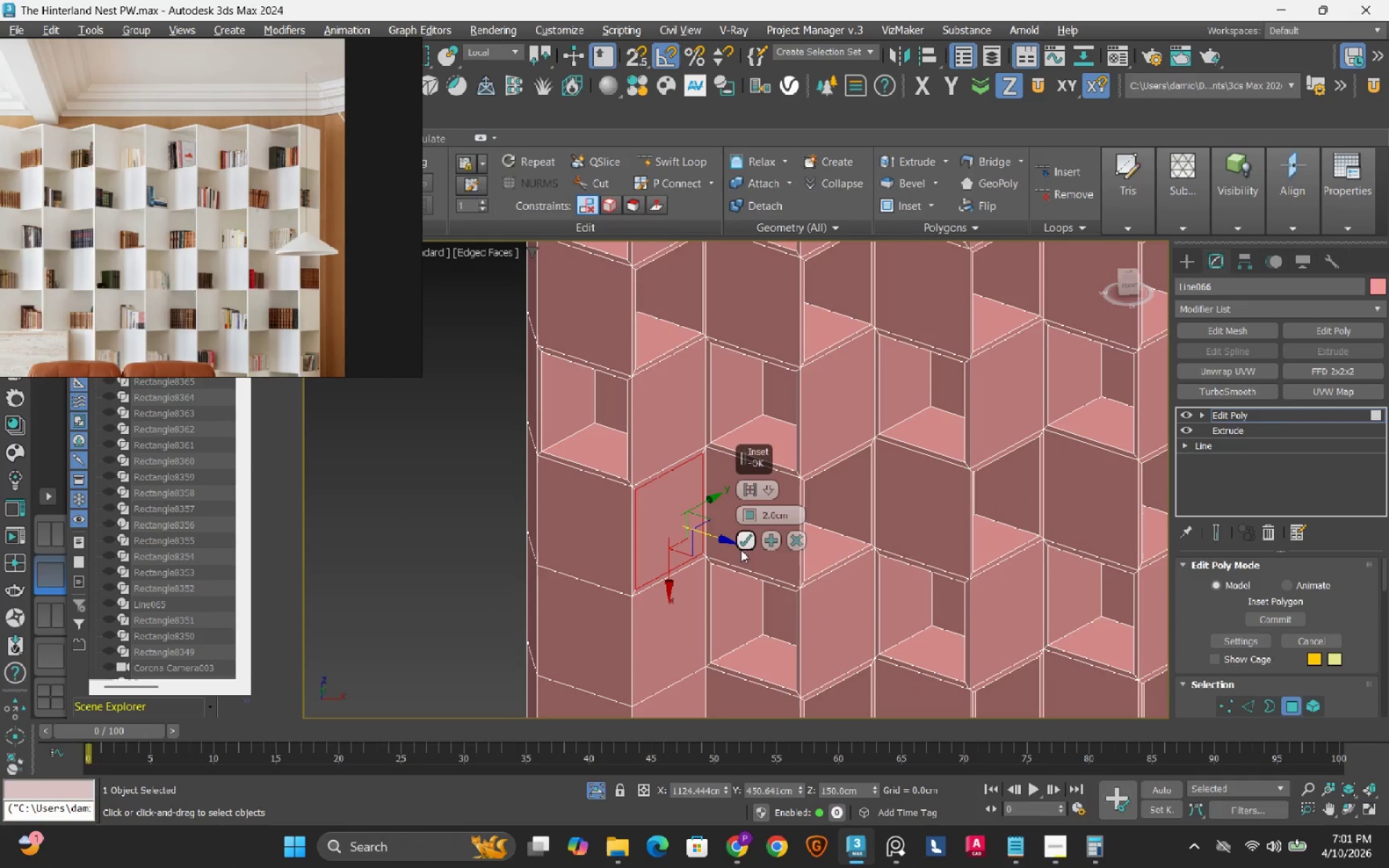 
left_click([743, 546])
 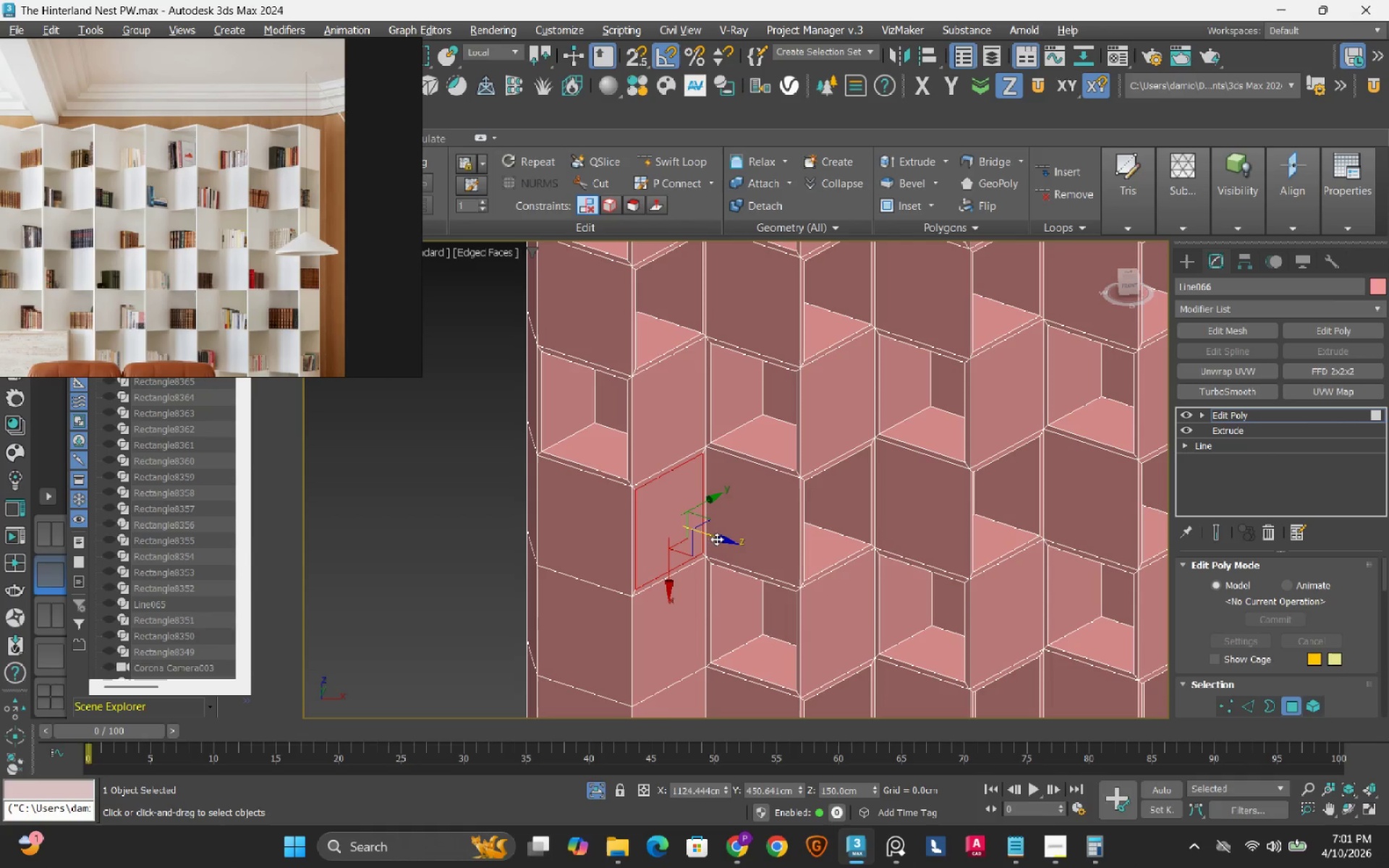 
hold_key(key=ShiftLeft, duration=1.5)
left_click_drag(start_coordinate=[716, 539], to_coordinate=[649, 524])
 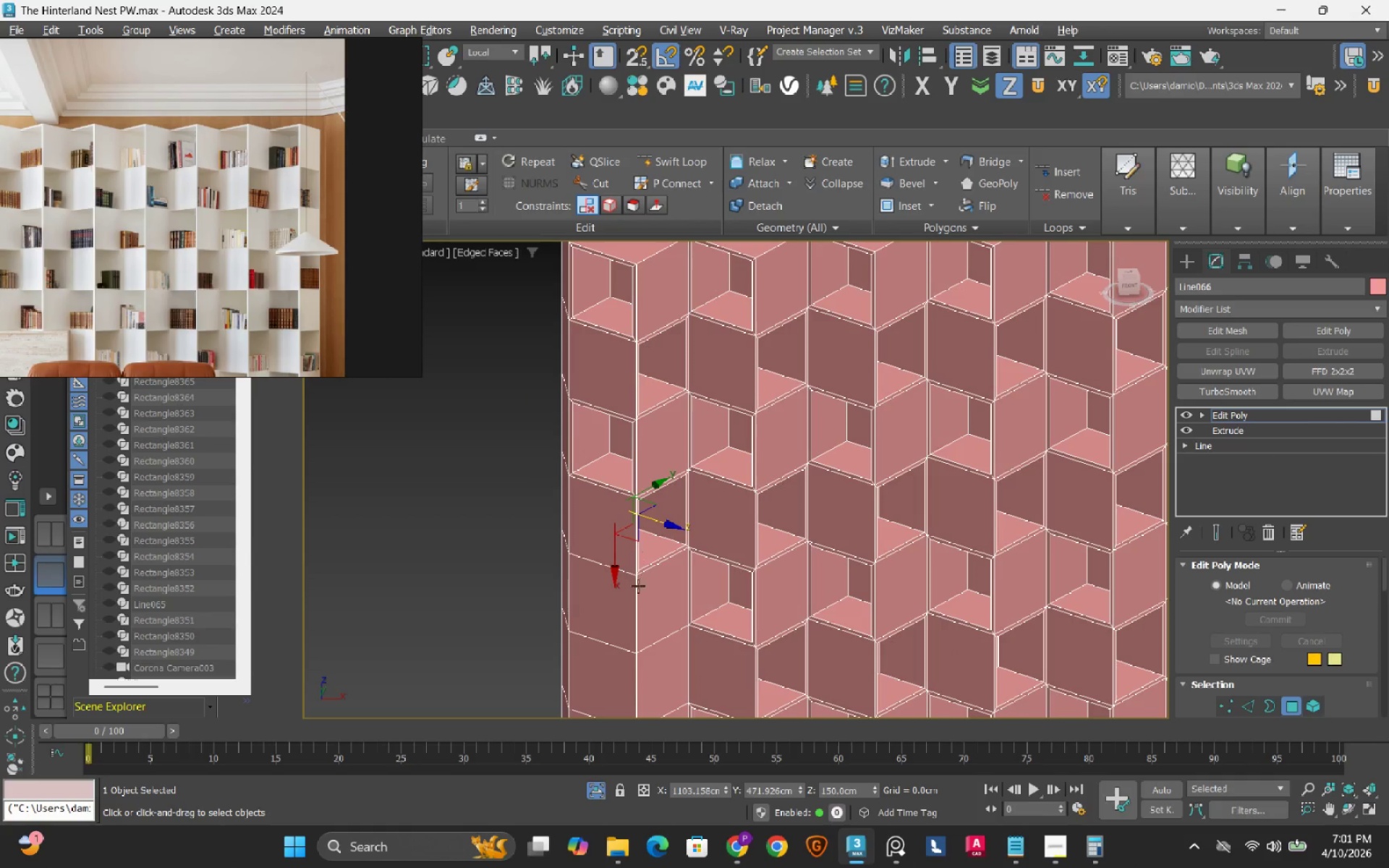 
hold_key(key=ShiftLeft, duration=1.47)
 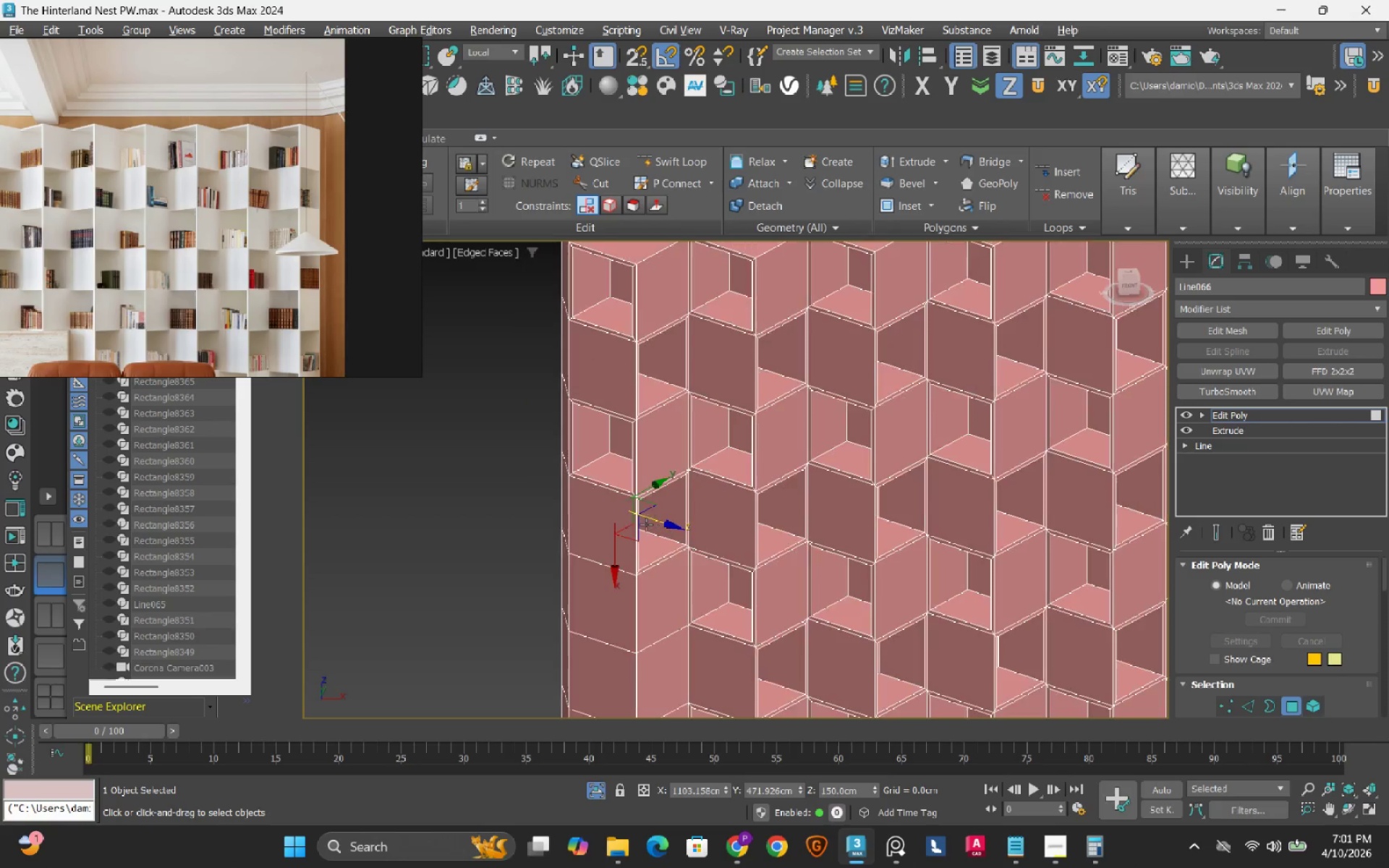 
scroll: coordinate [646, 524], scroll_direction: down, amount: 1.0
 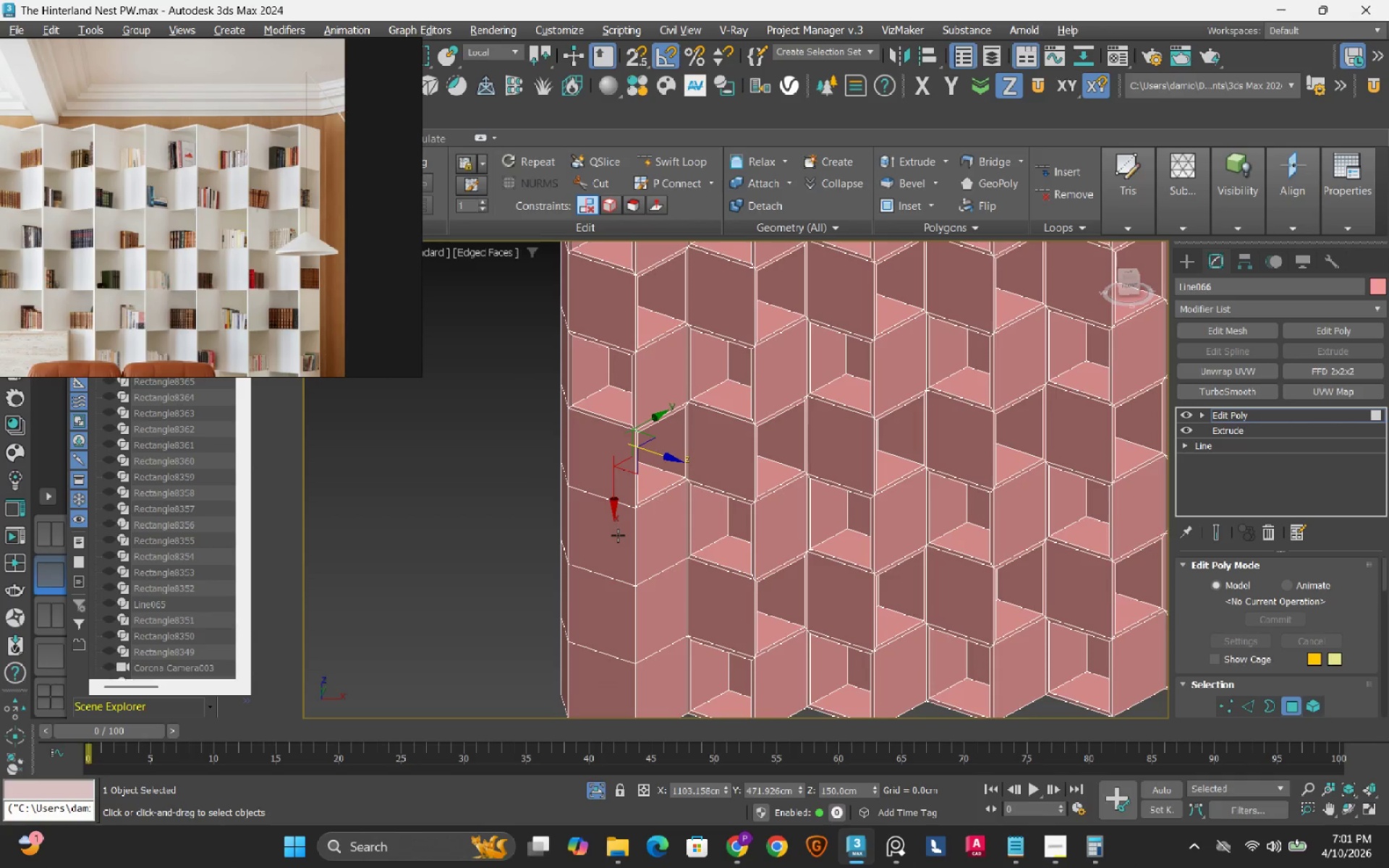 
left_click([618, 535])
 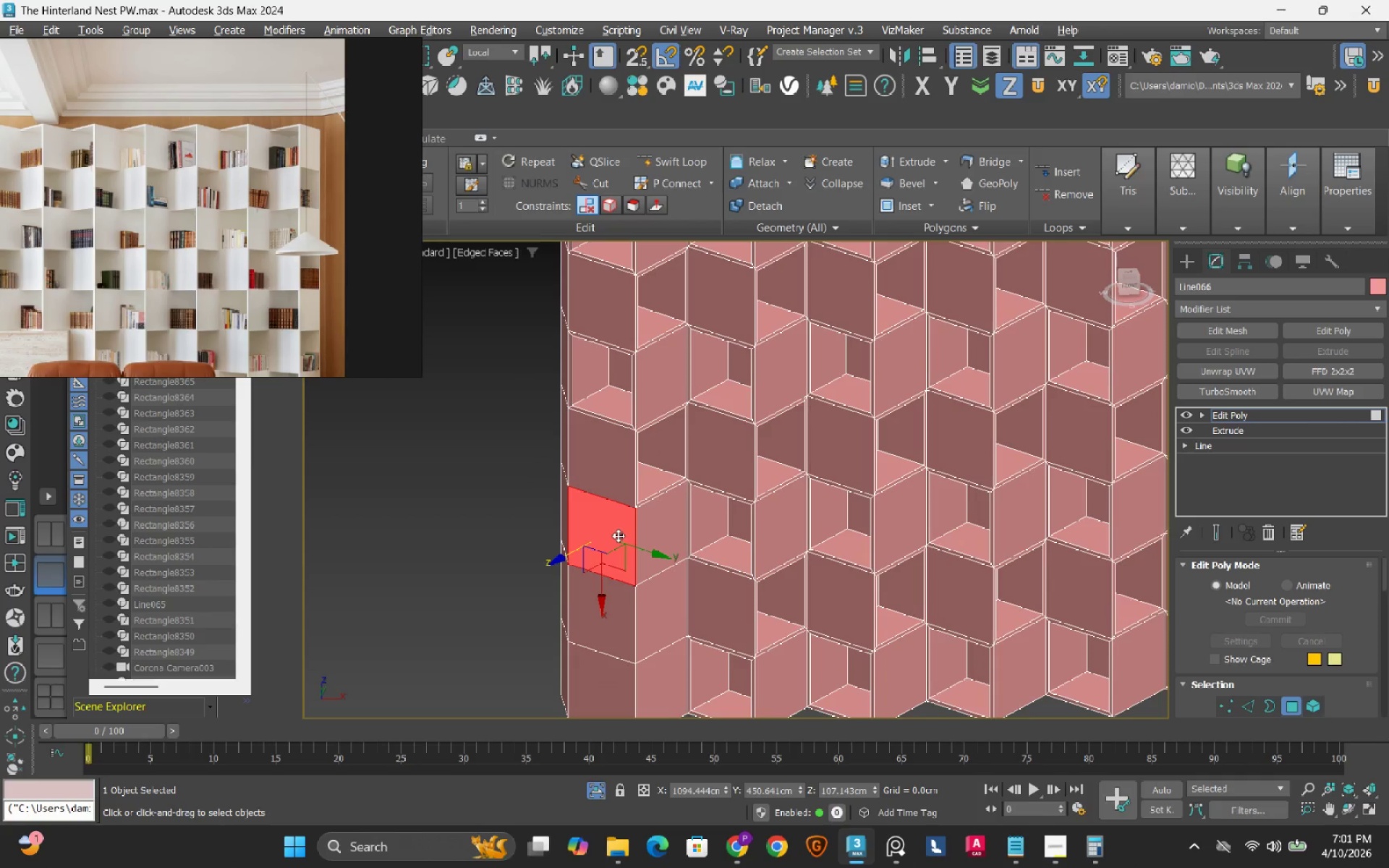 
right_click([618, 535])
 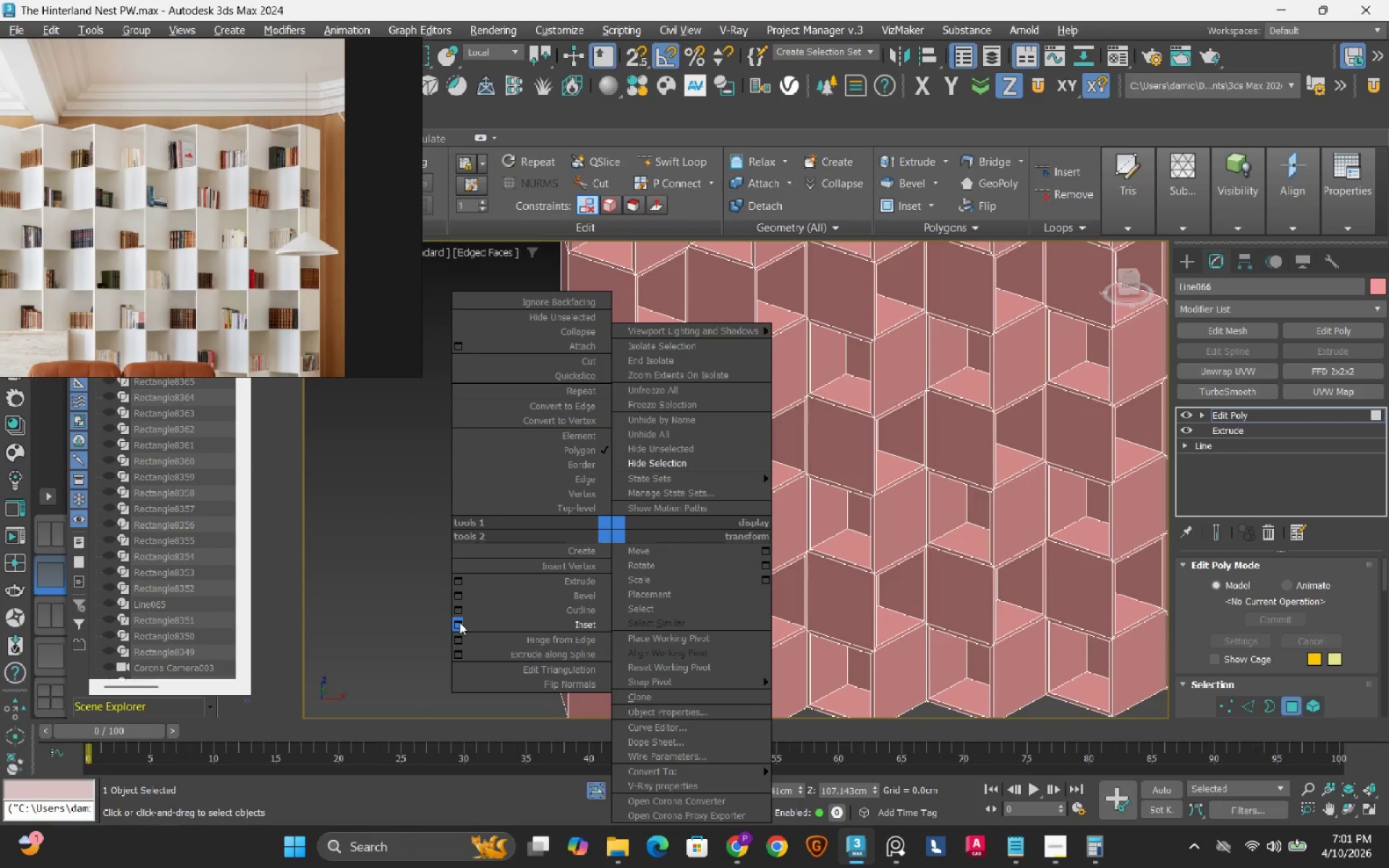 
left_click([459, 622])
 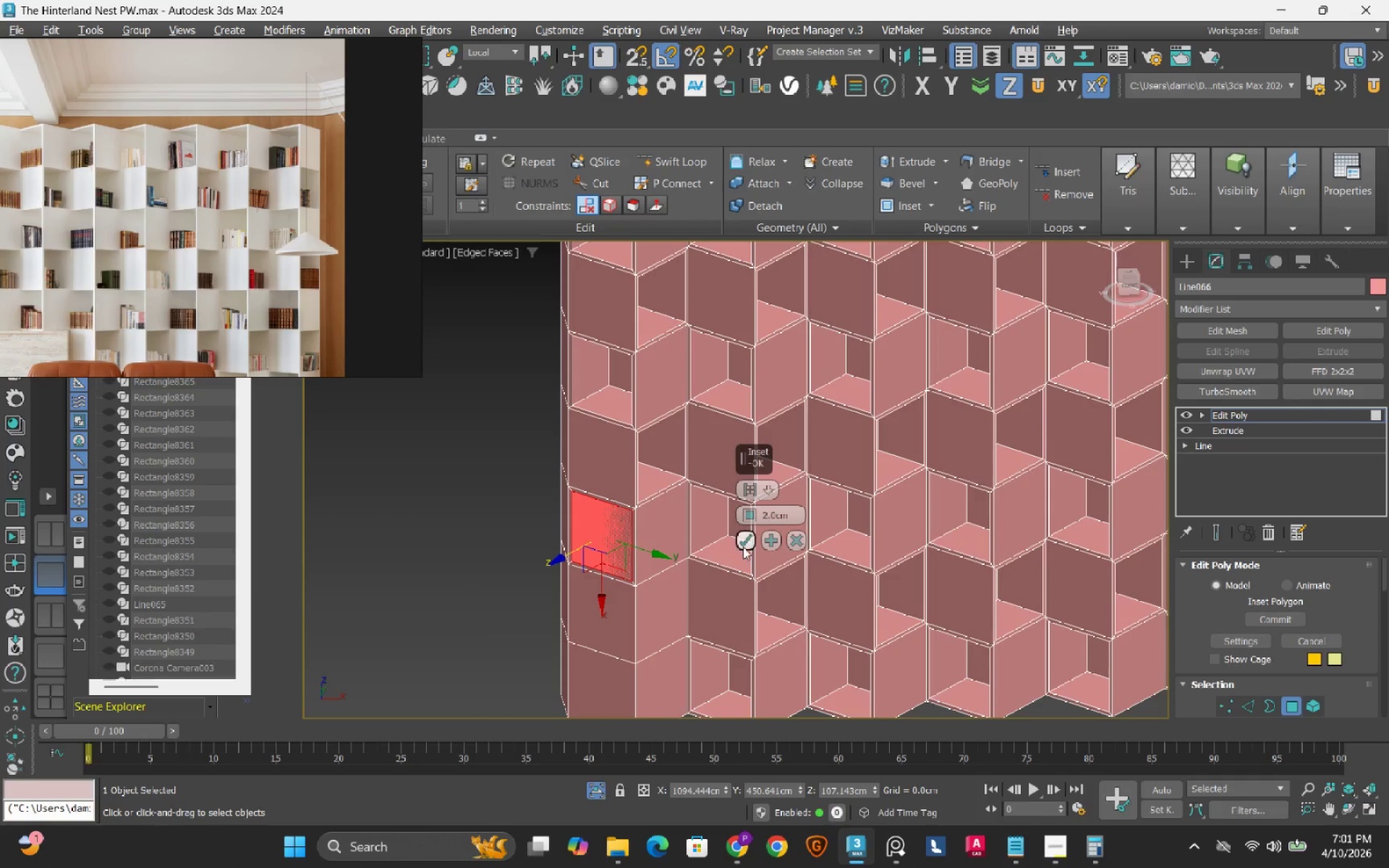 
left_click([745, 547])
 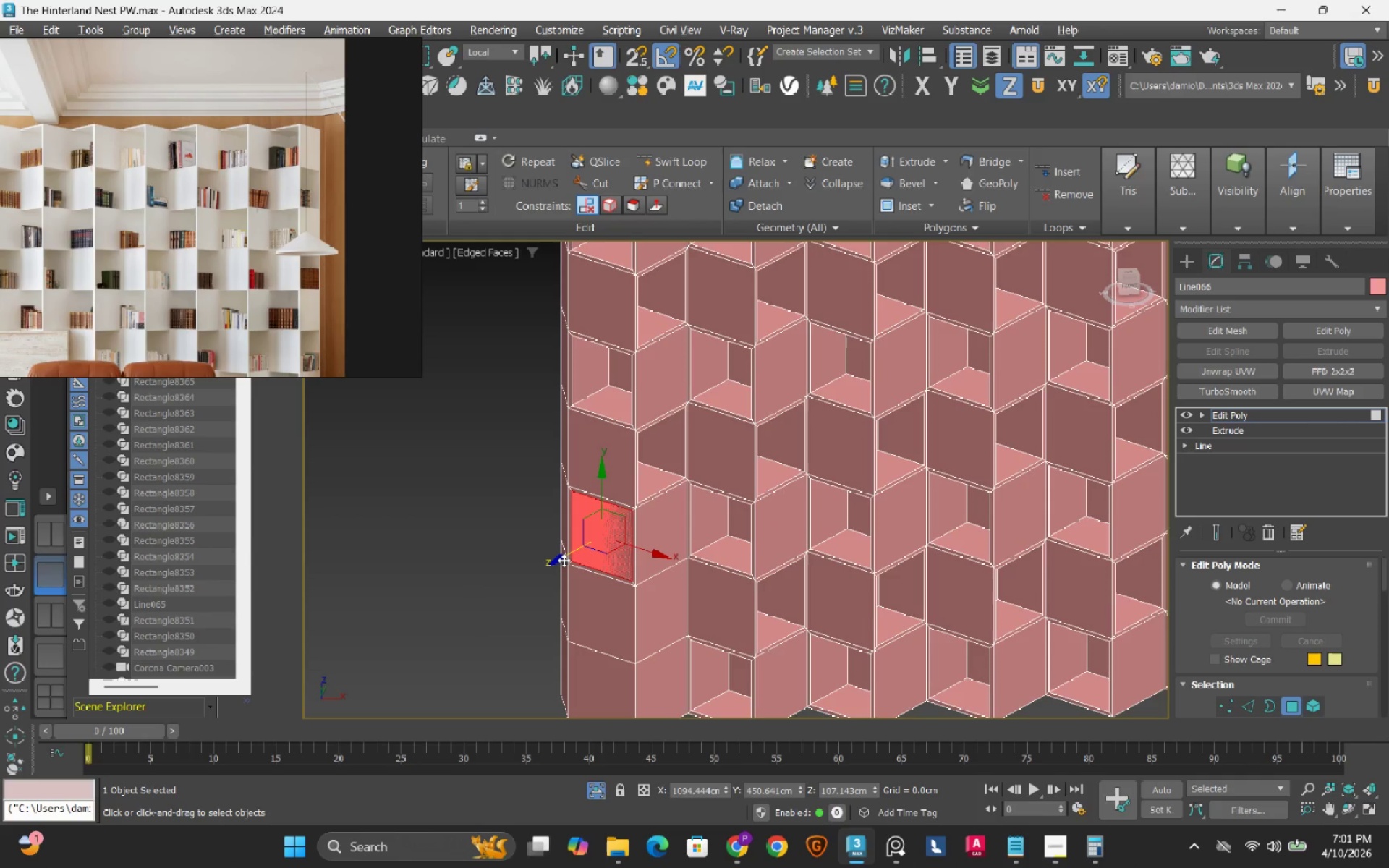 
hold_key(key=ShiftLeft, duration=1.5)
left_click_drag(start_coordinate=[564, 560], to_coordinate=[600, 535])
 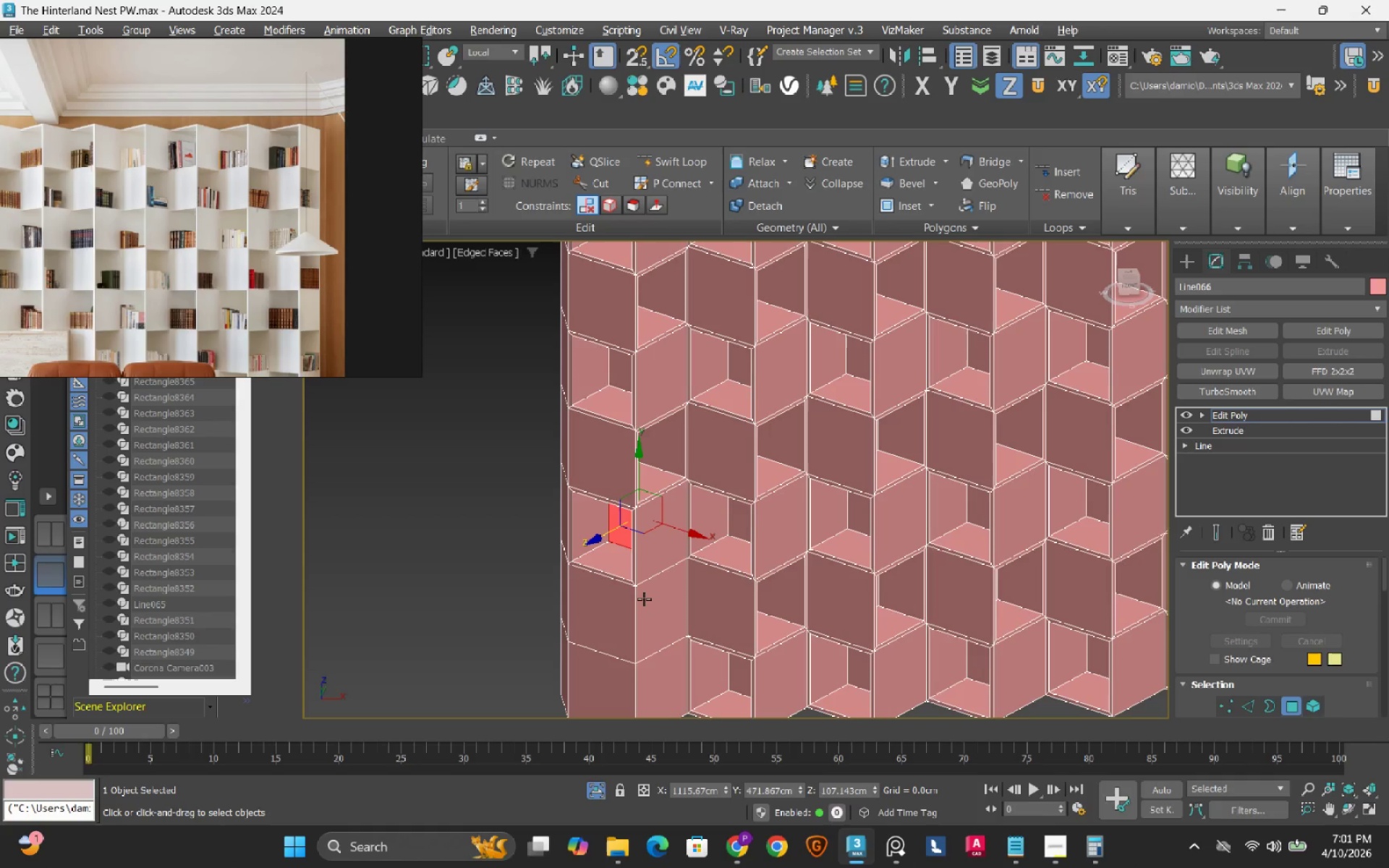 
hold_key(key=ShiftLeft, duration=1.5)
 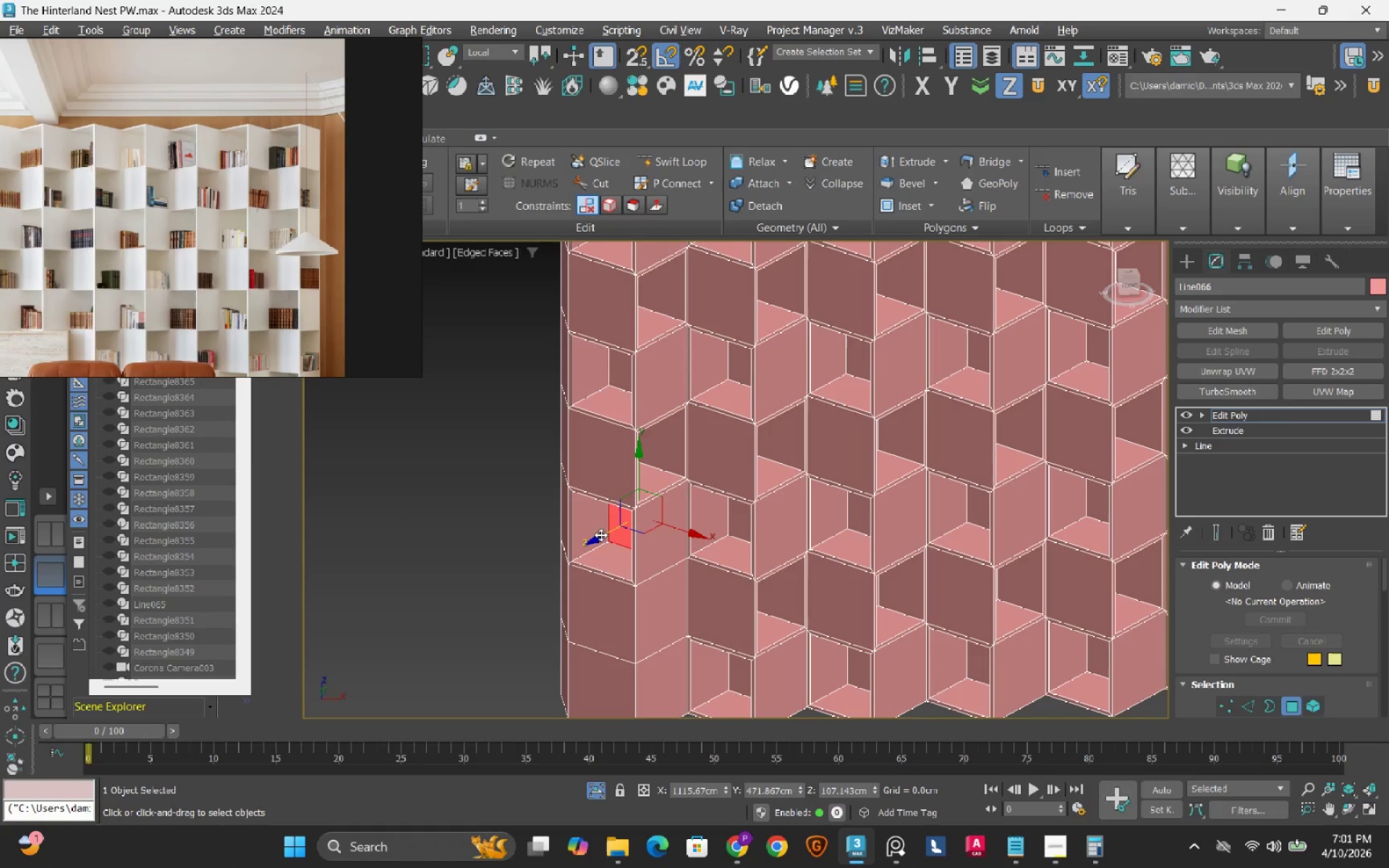 
hold_key(key=ShiftLeft, duration=0.42)
 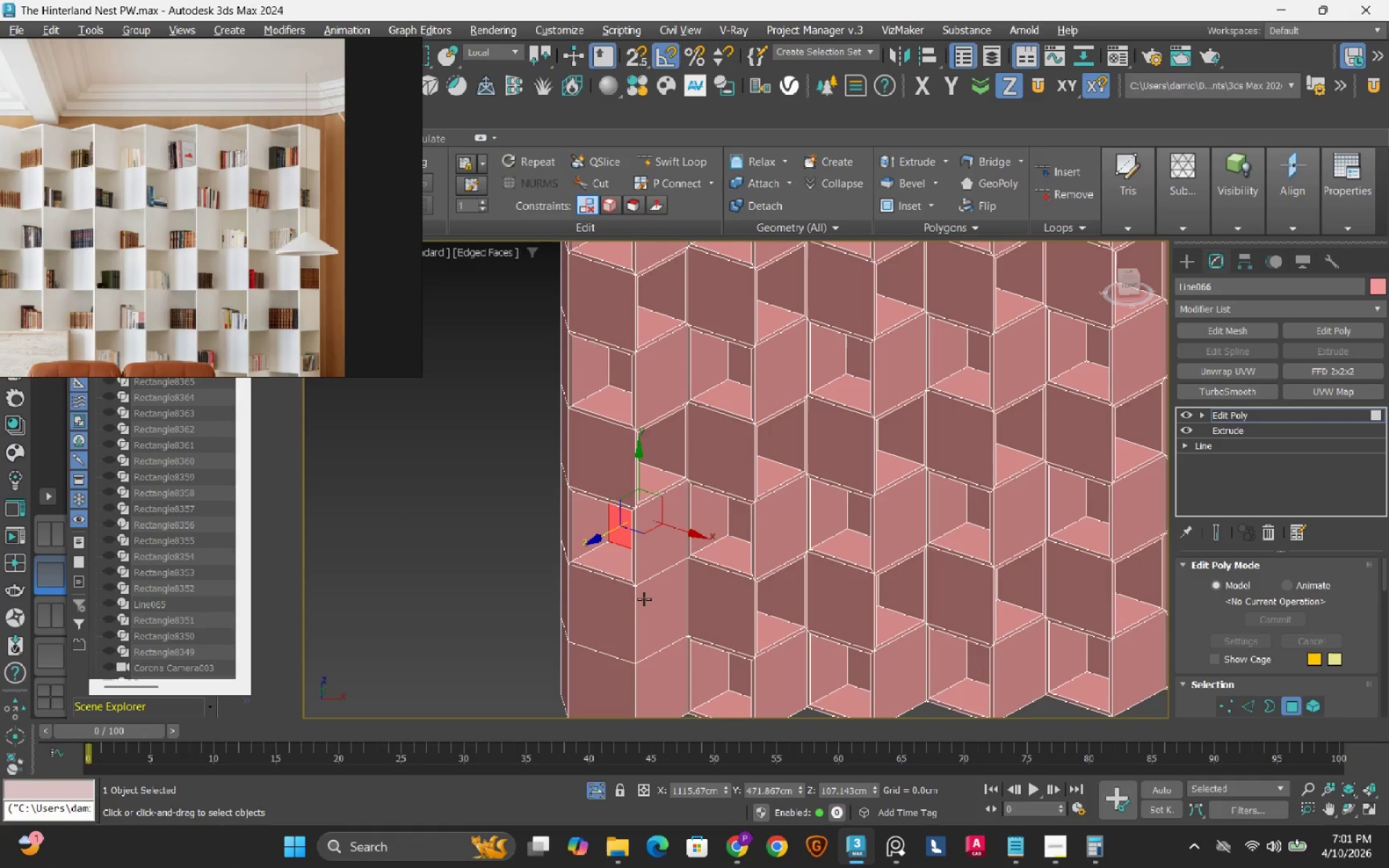 
hold_key(key=ShiftLeft, duration=7.64)
left_click([645, 604])
 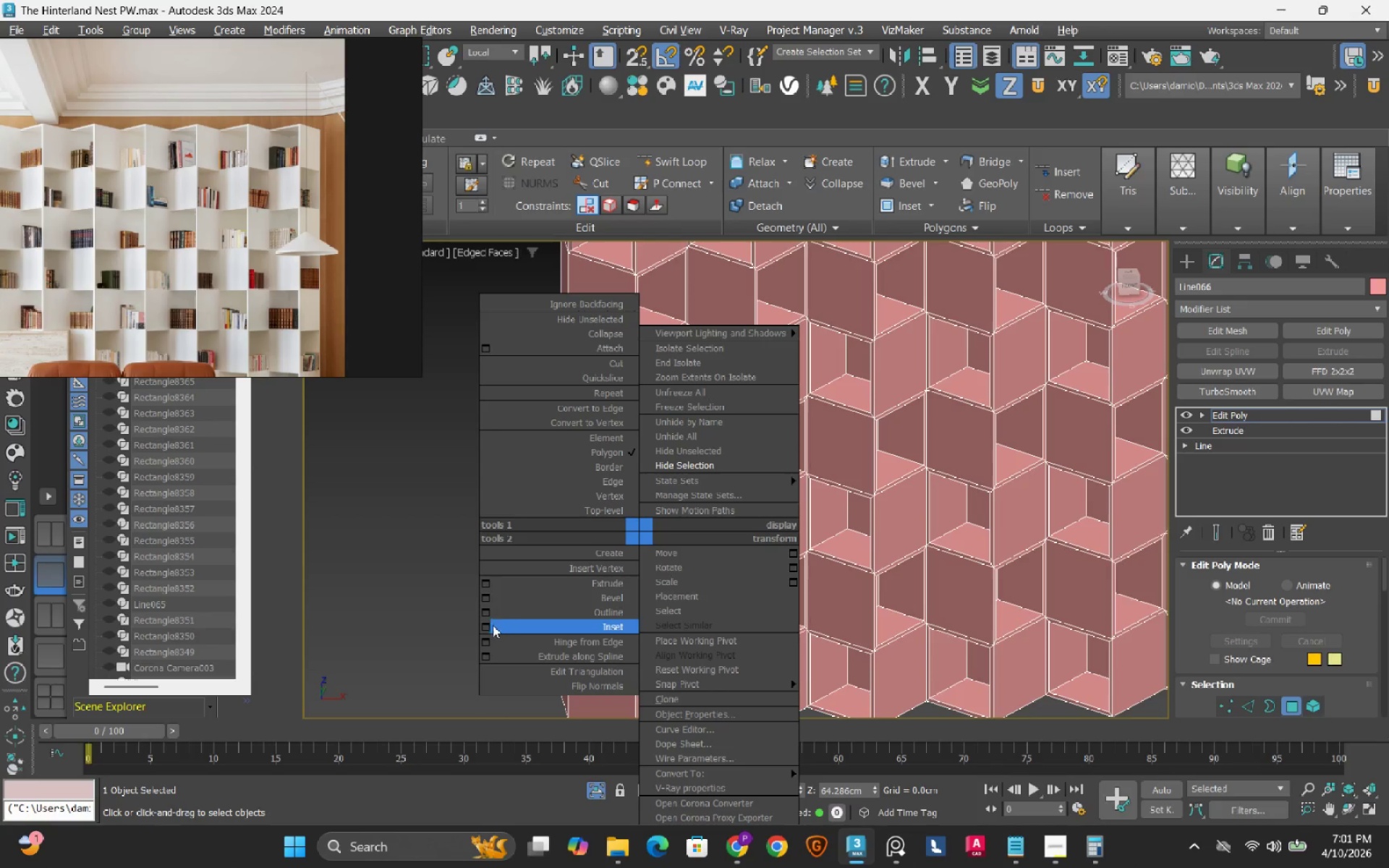 
left_click_drag(start_coordinate=[484, 626], to_coordinate=[484, 693])
 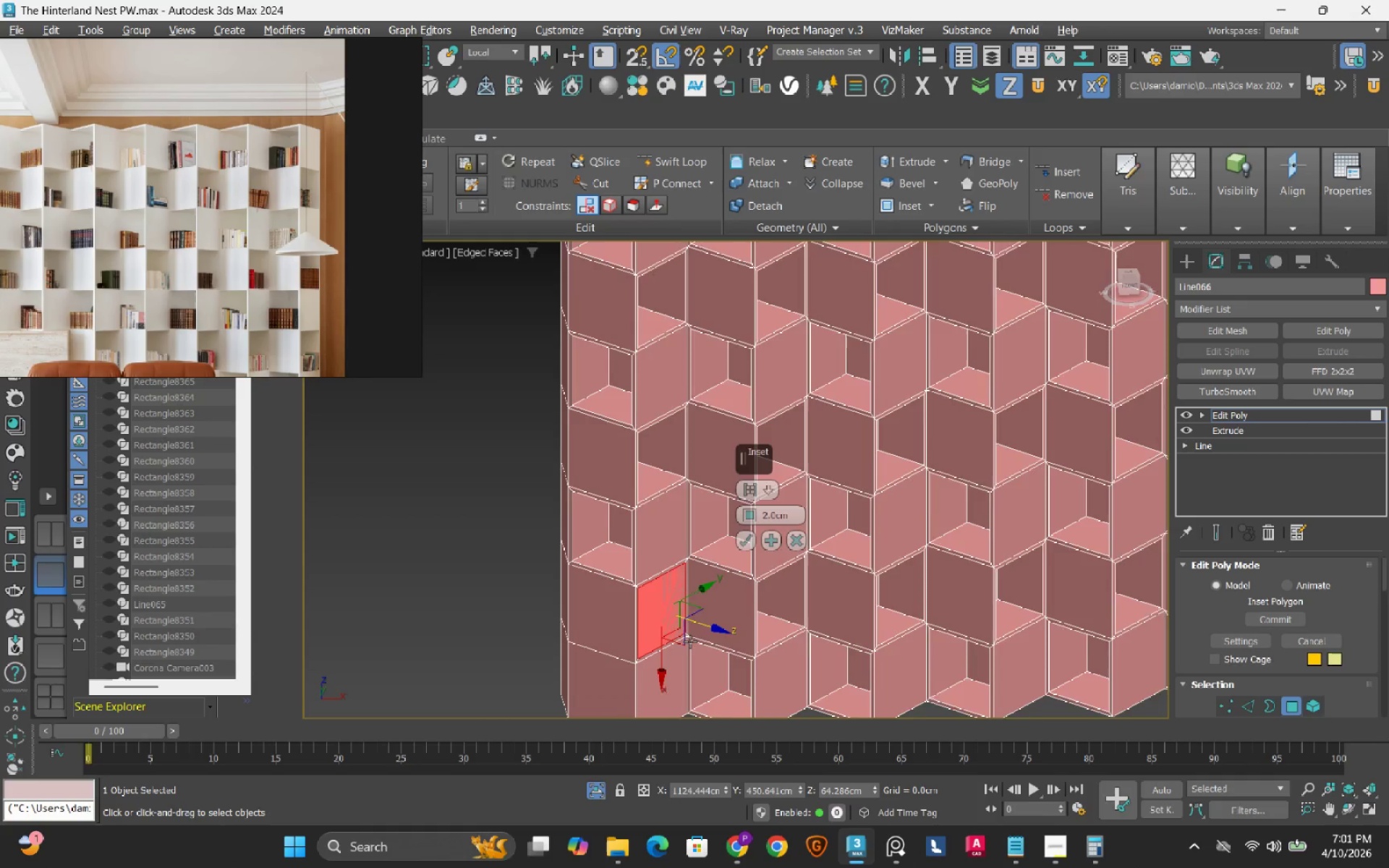 
scroll: coordinate [690, 642], scroll_direction: up, amount: 1.0
 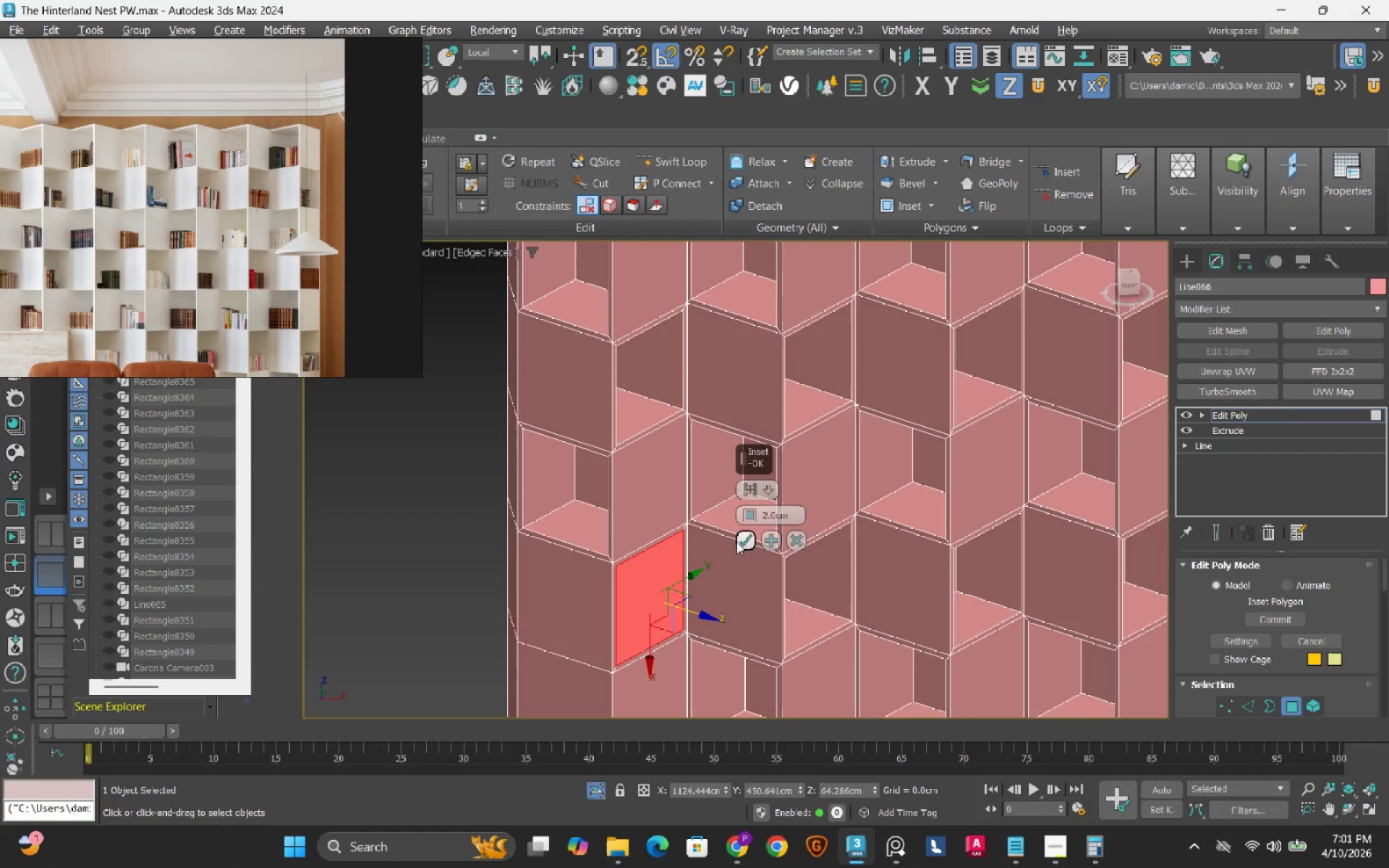 
left_click([736, 542])
 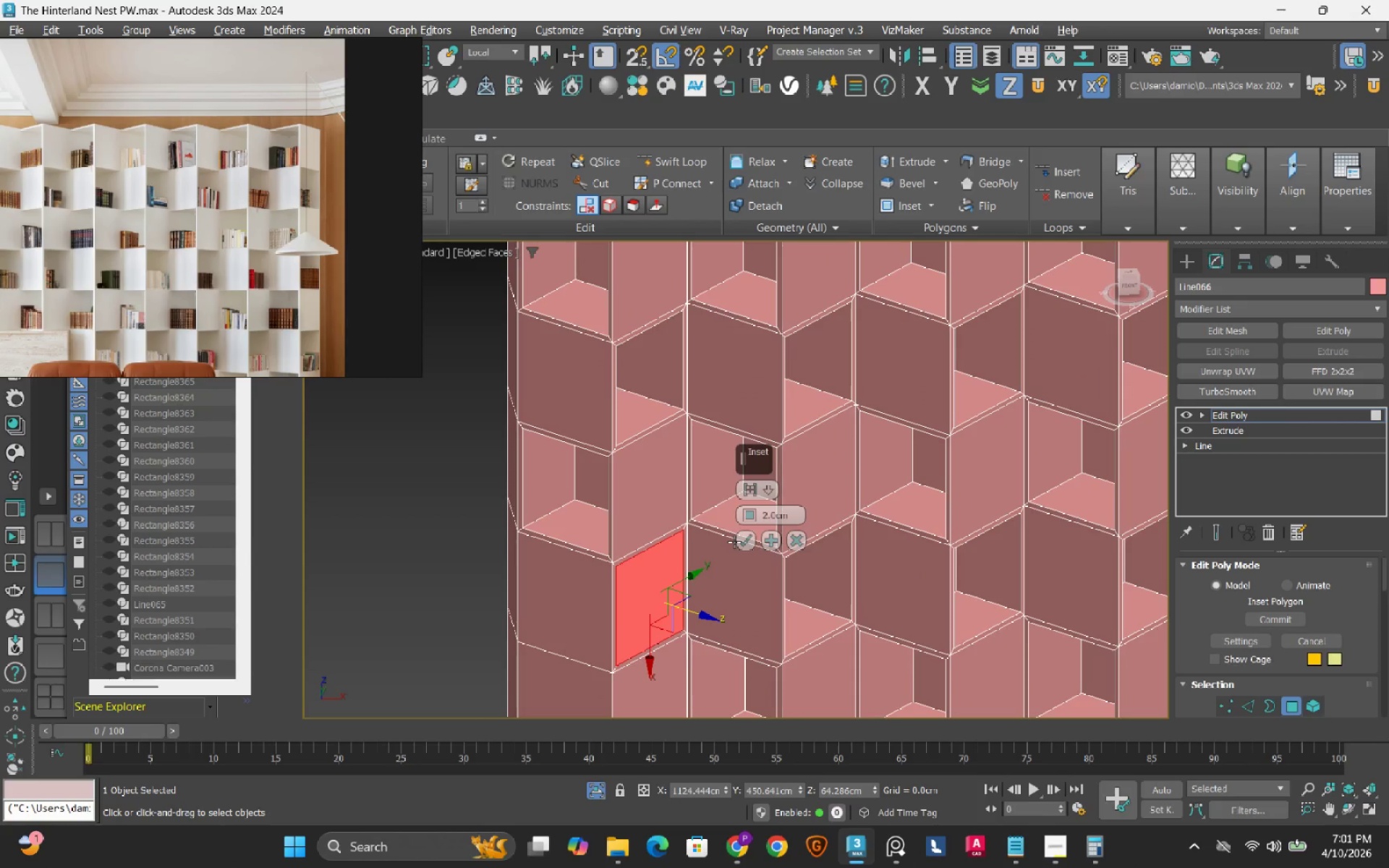 
left_click([746, 539])
 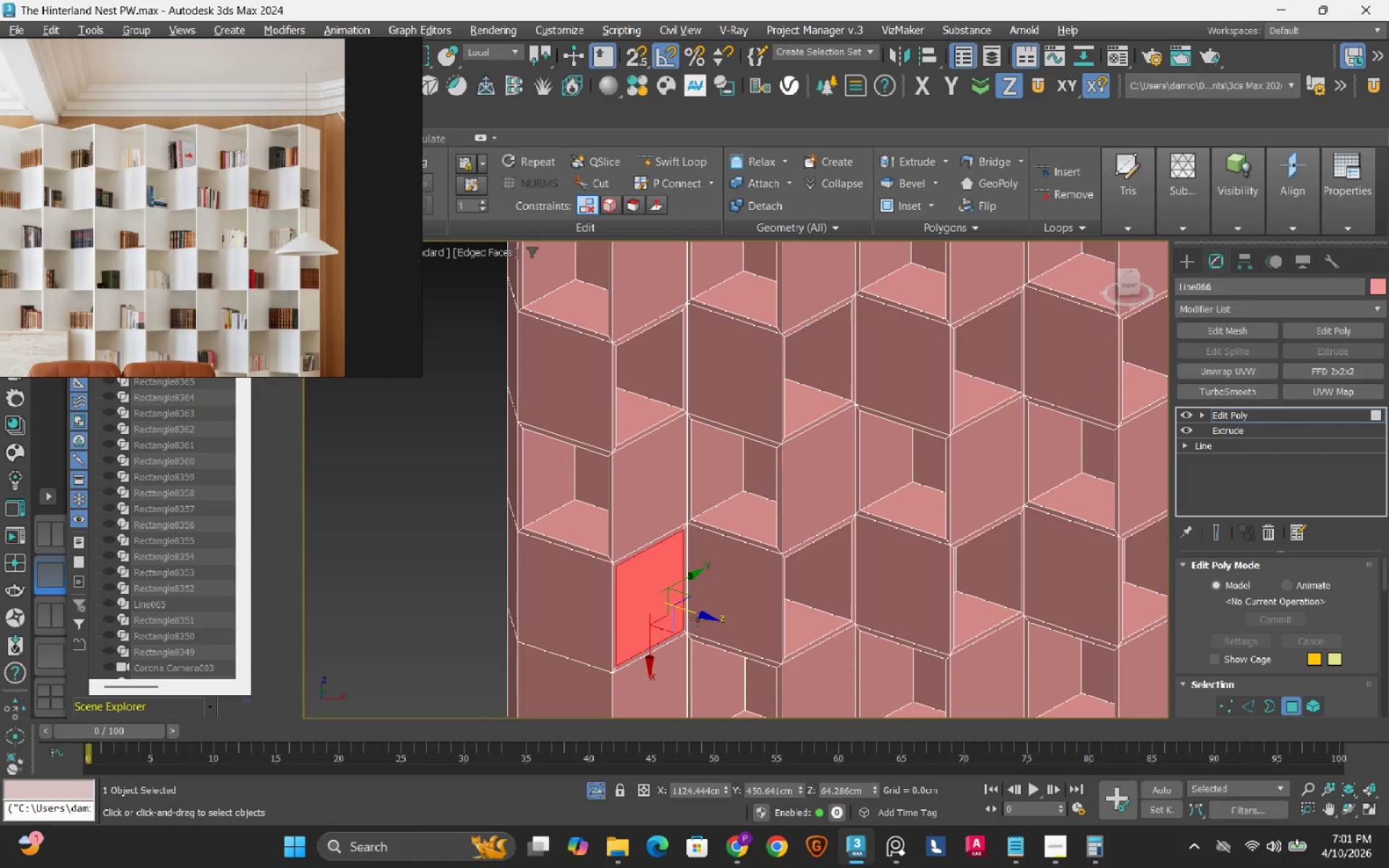 
hold_key(key=ShiftLeft, duration=1.5)
left_click_drag(start_coordinate=[697, 617], to_coordinate=[627, 603])
 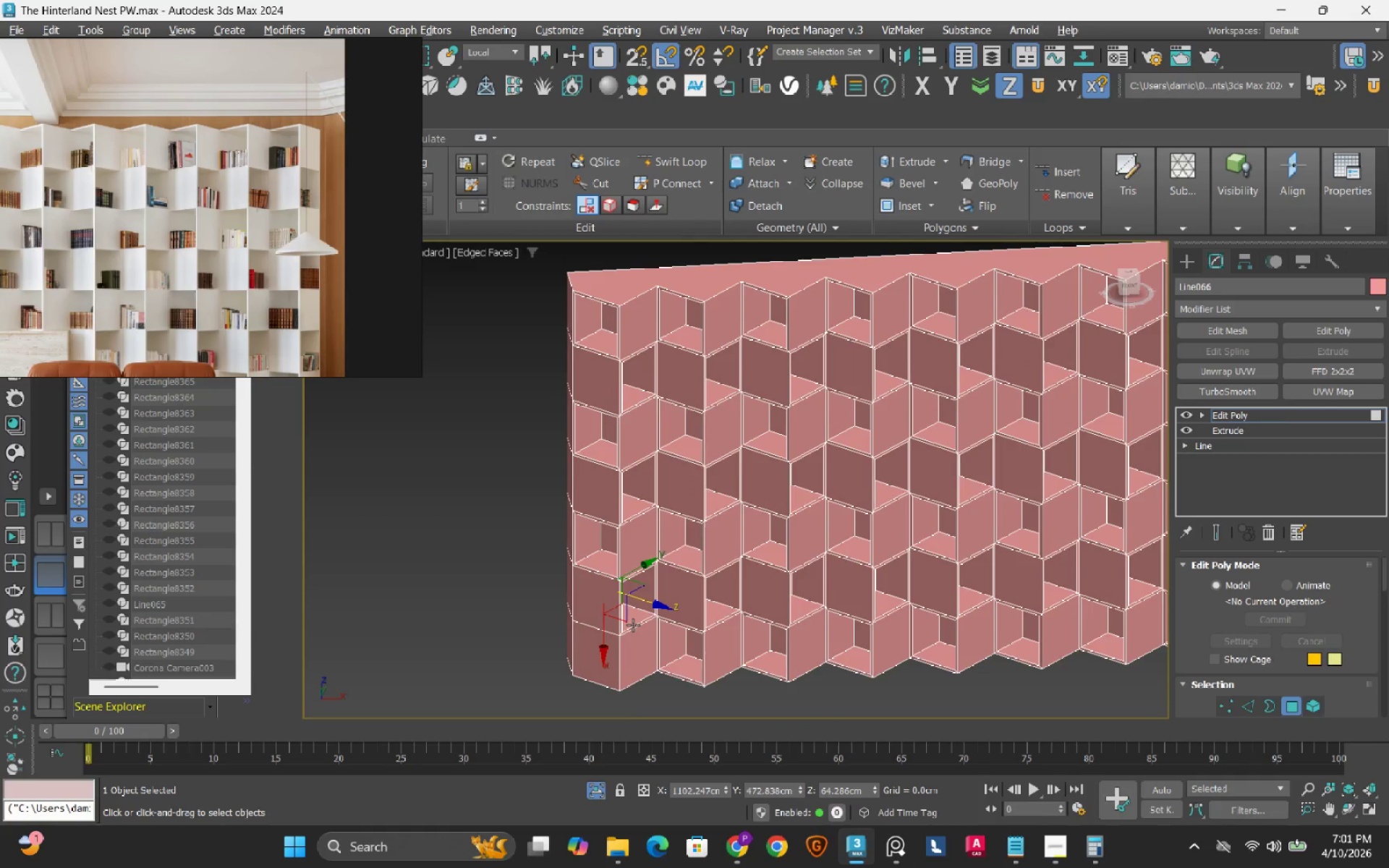 
hold_key(key=ShiftLeft, duration=1.05)
 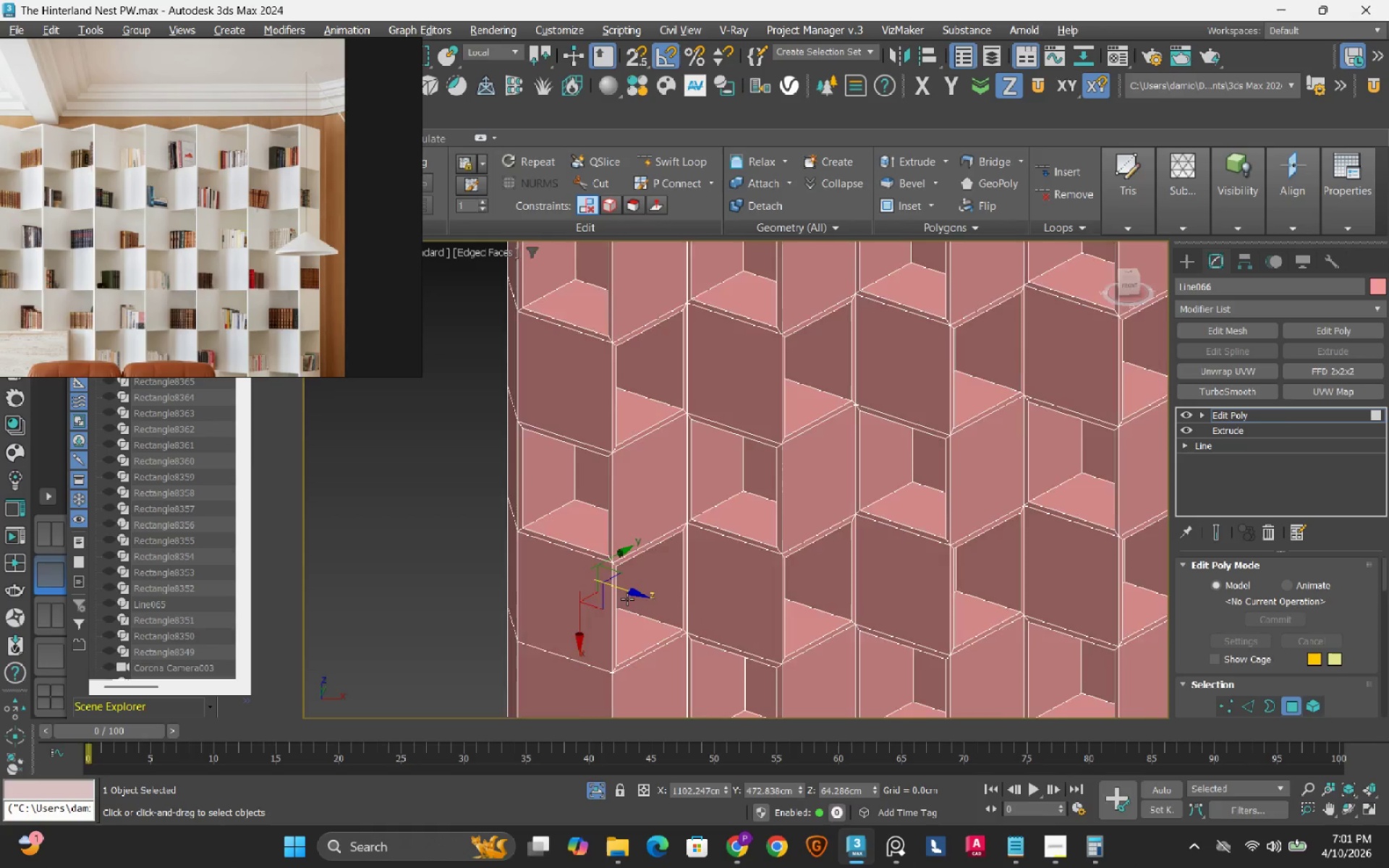 
scroll: coordinate [627, 599], scroll_direction: down, amount: 2.0
 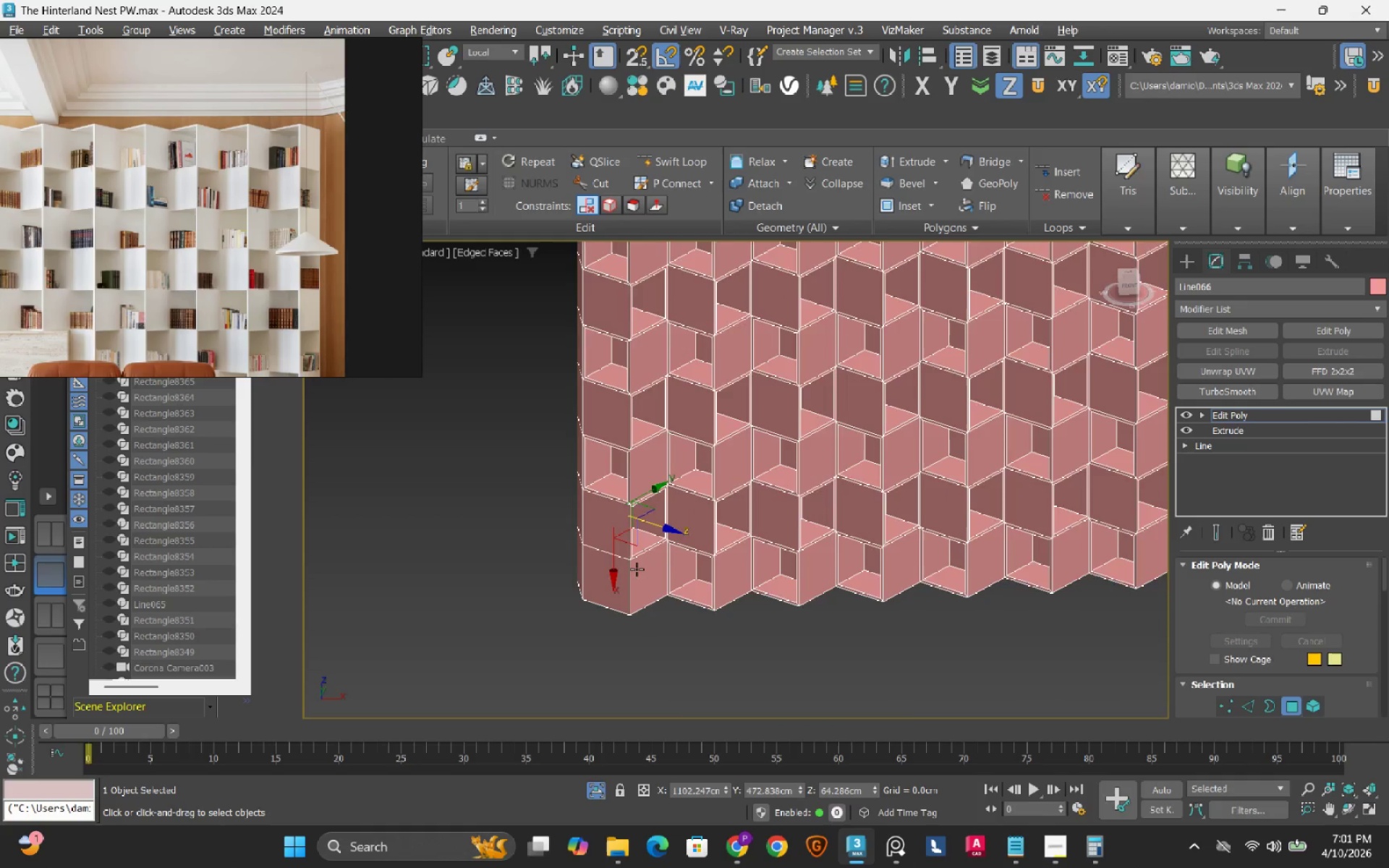 
left_click([599, 598])
 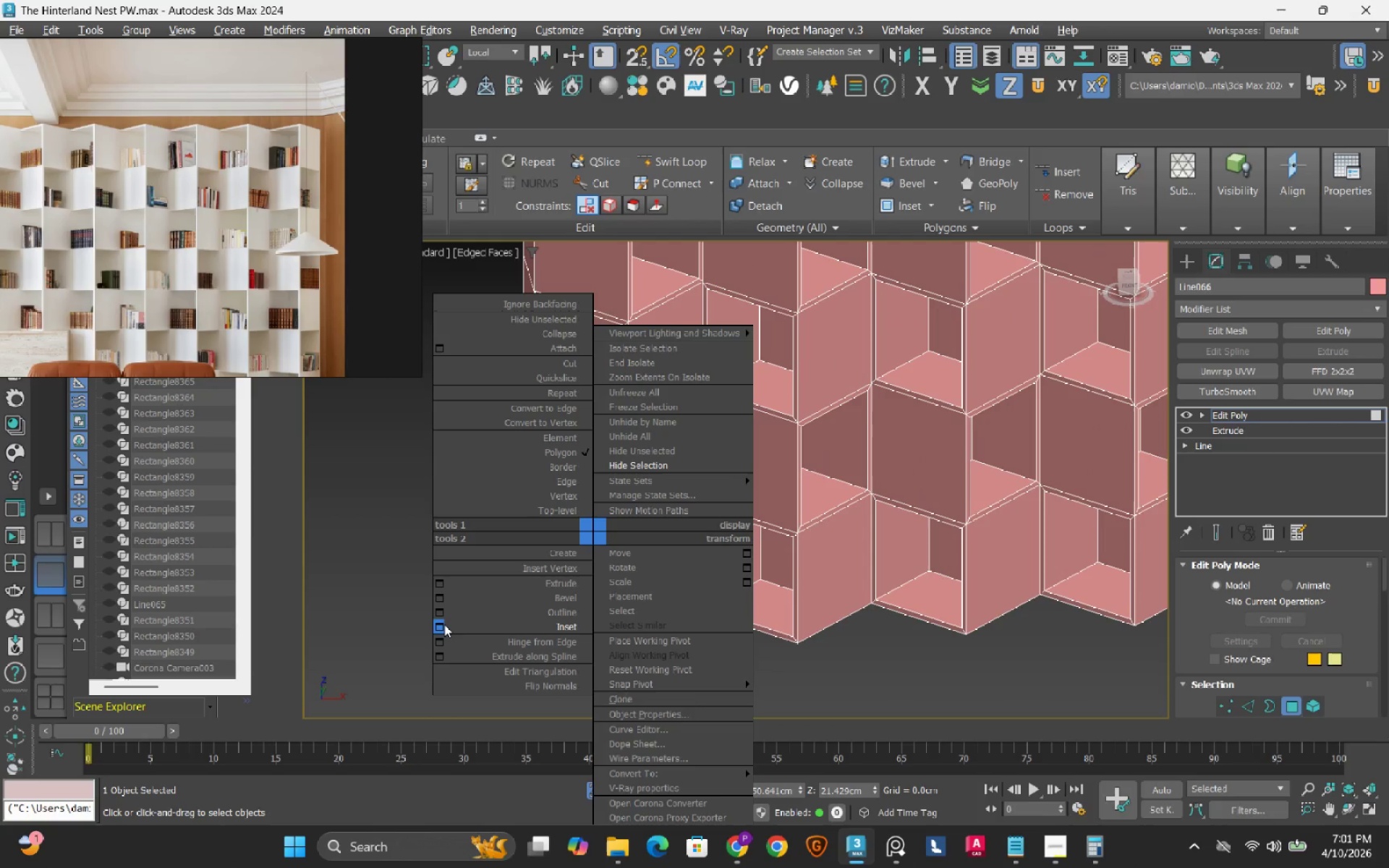 
scroll: coordinate [629, 580], scroll_direction: up, amount: 2.0
 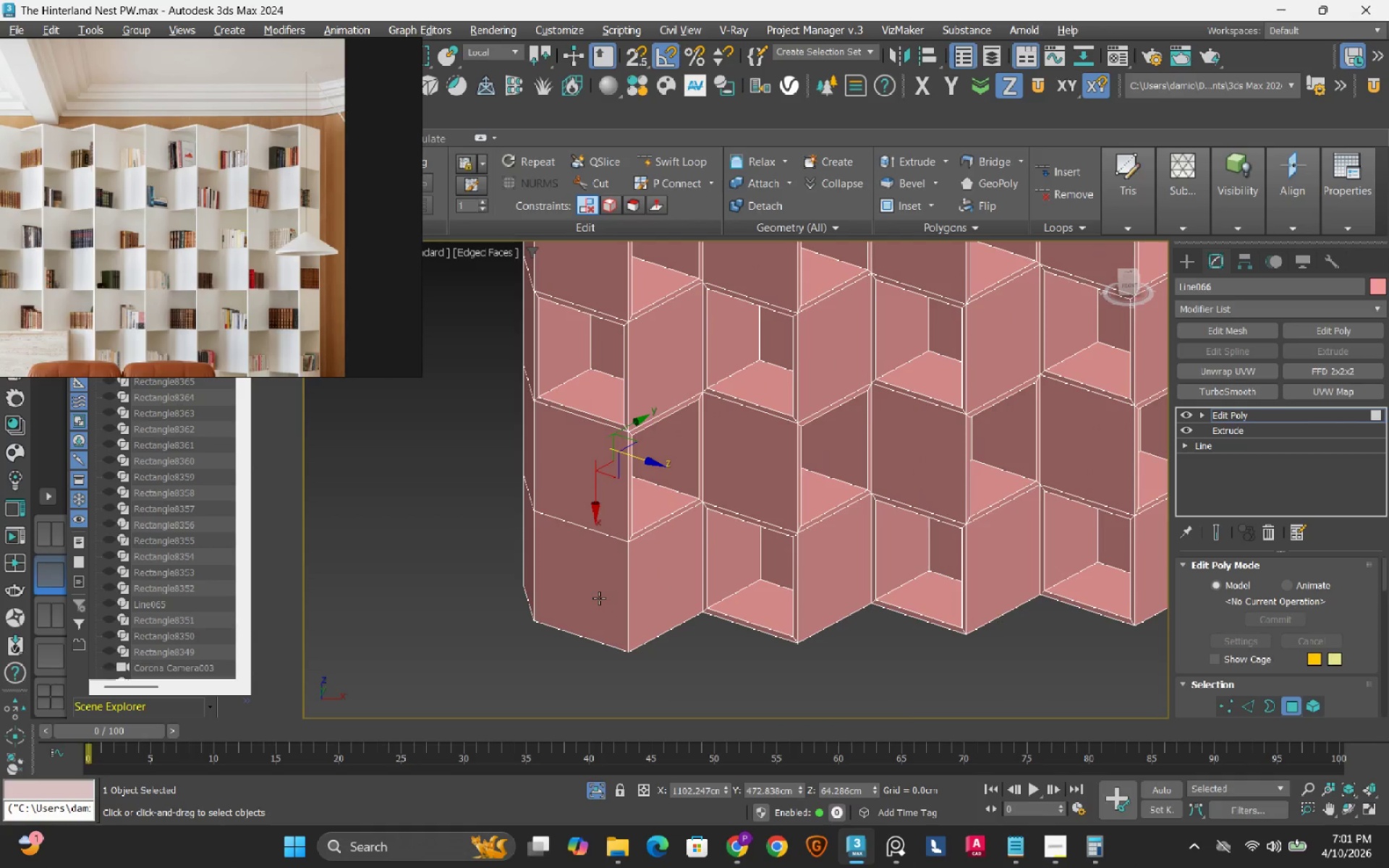 
left_click_drag(start_coordinate=[444, 624], to_coordinate=[444, 685])
 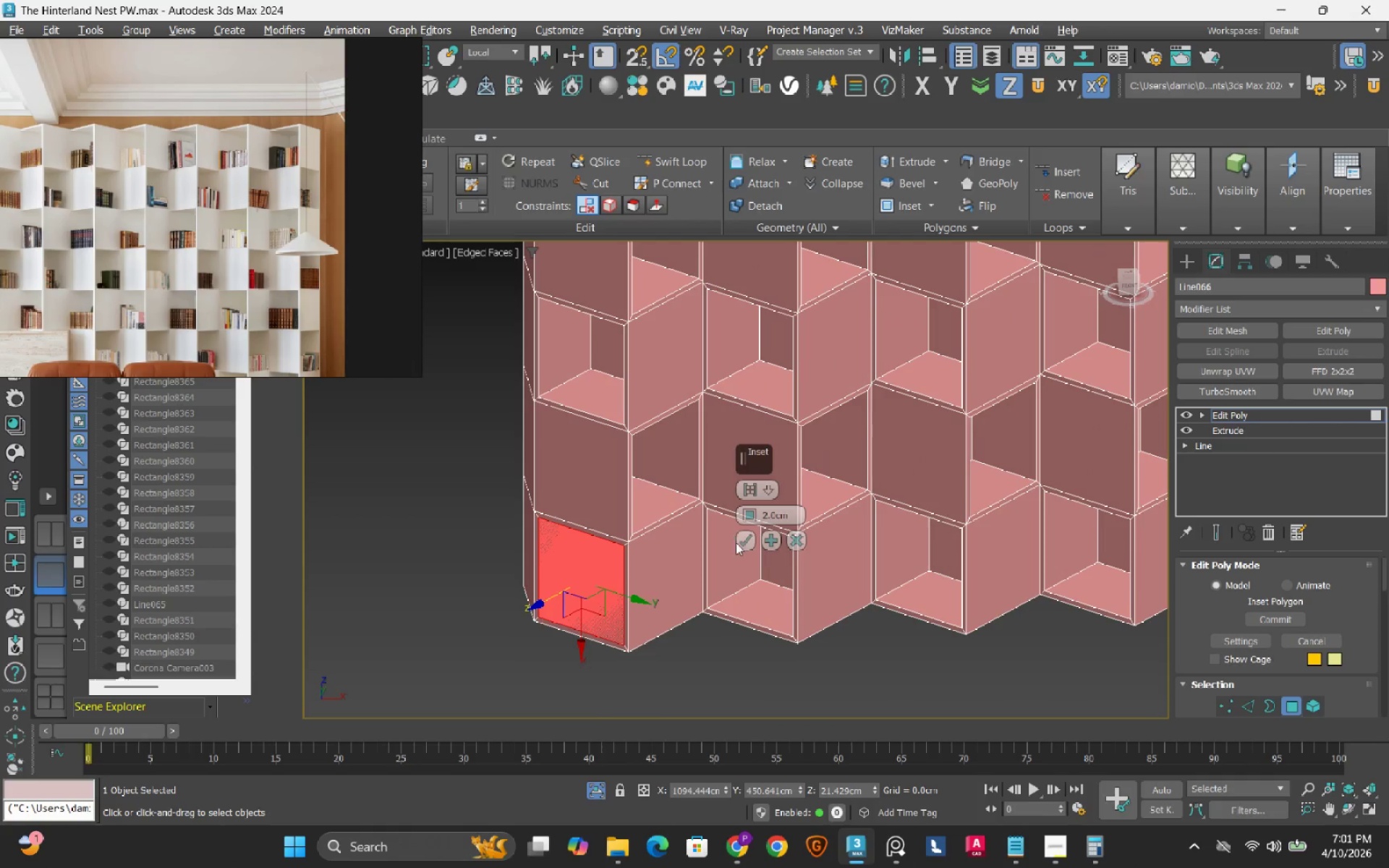 
left_click([742, 542])
 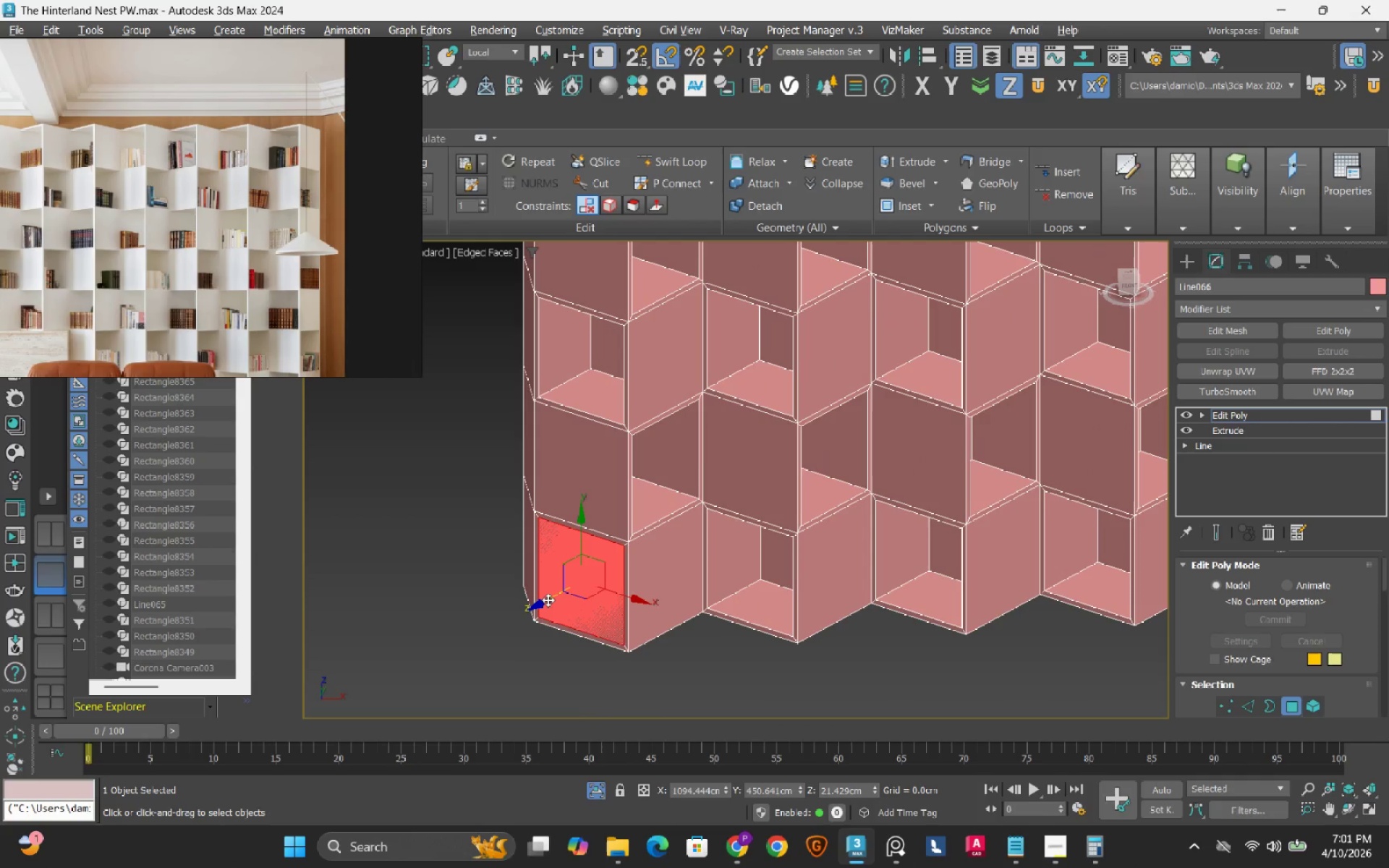 
hold_key(key=ShiftLeft, duration=1.52)
left_click_drag(start_coordinate=[548, 600], to_coordinate=[600, 569])
 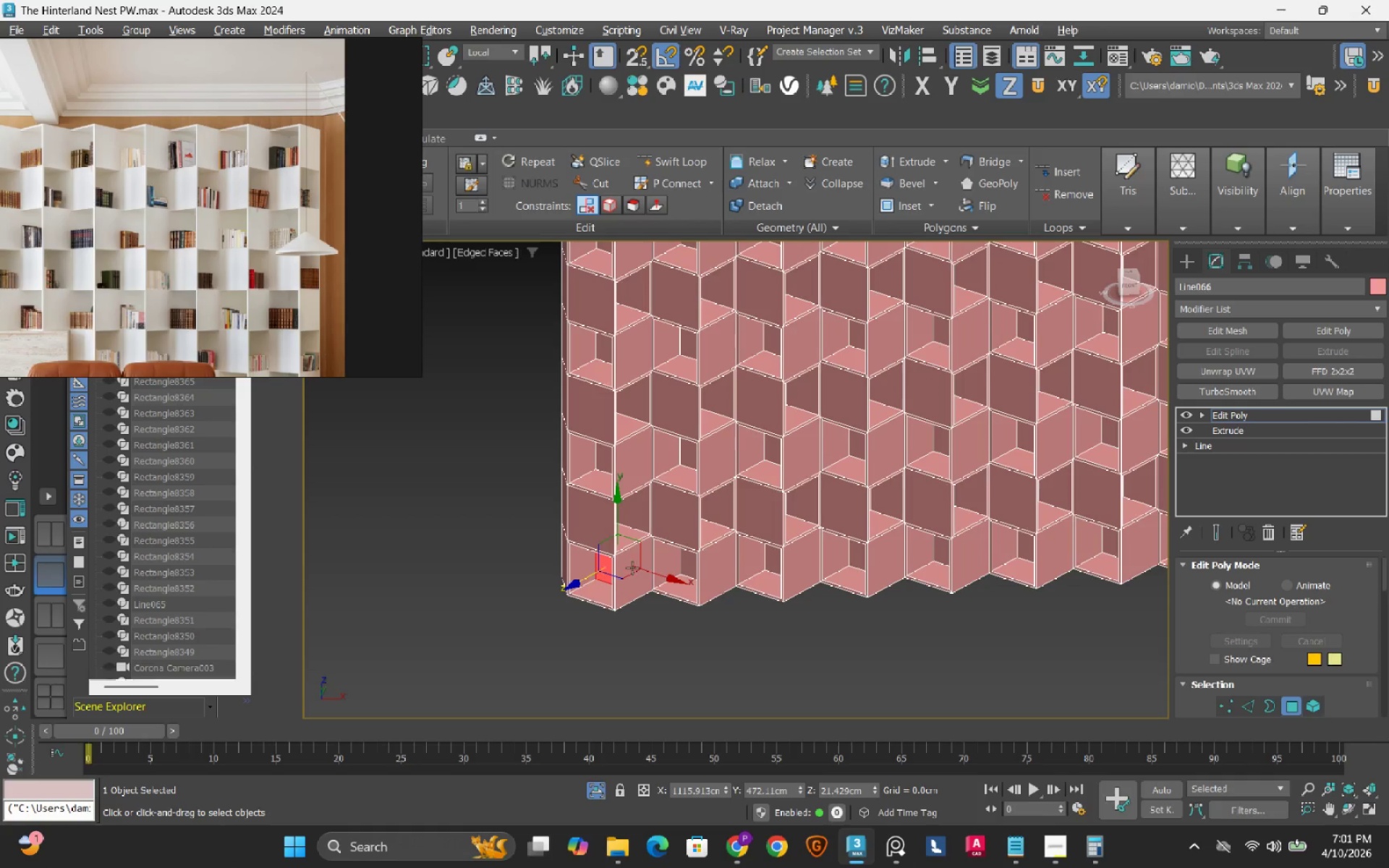 
hold_key(key=ShiftLeft, duration=1.38)
 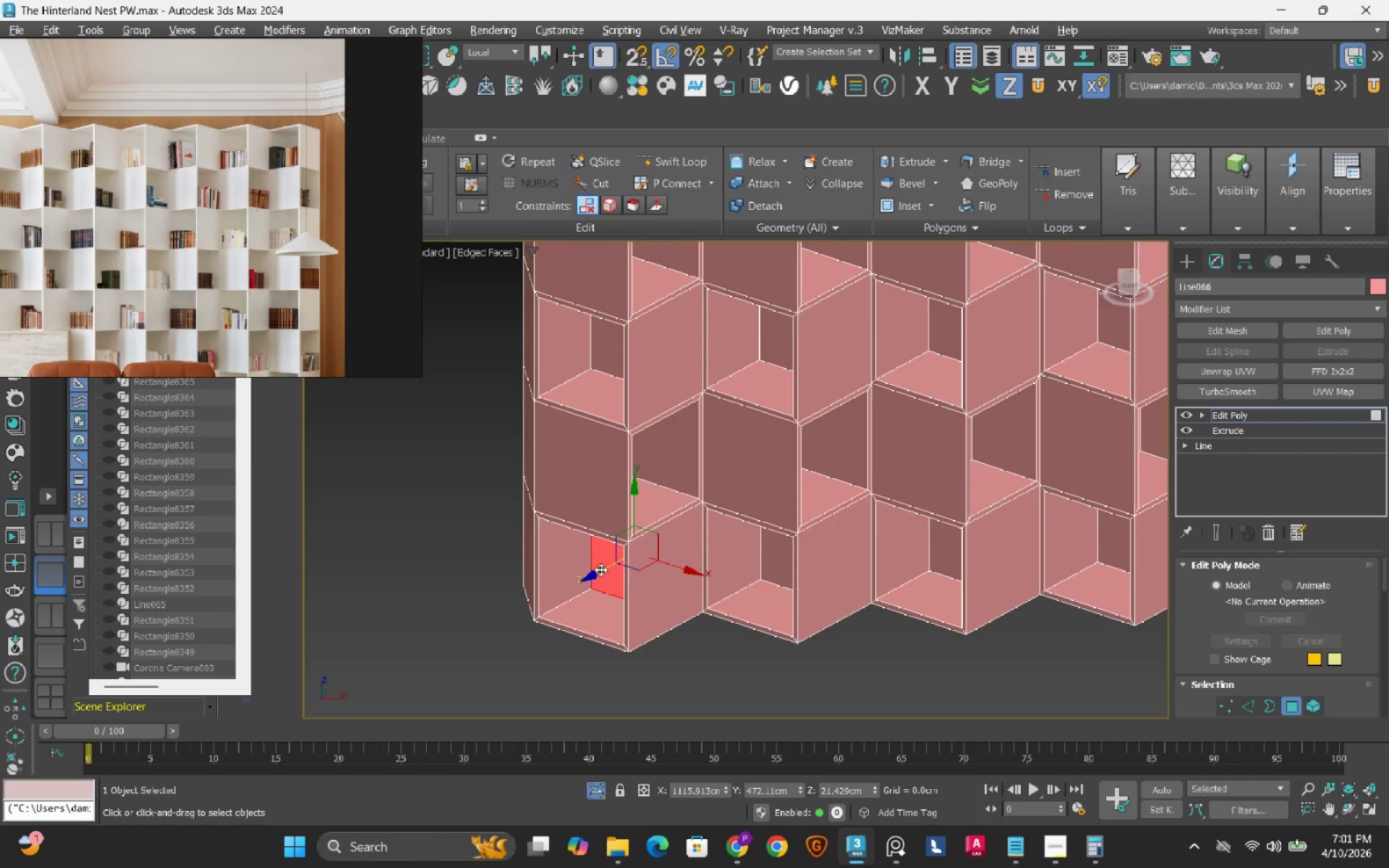 
hold_key(key=AltLeft, duration=1.5)
 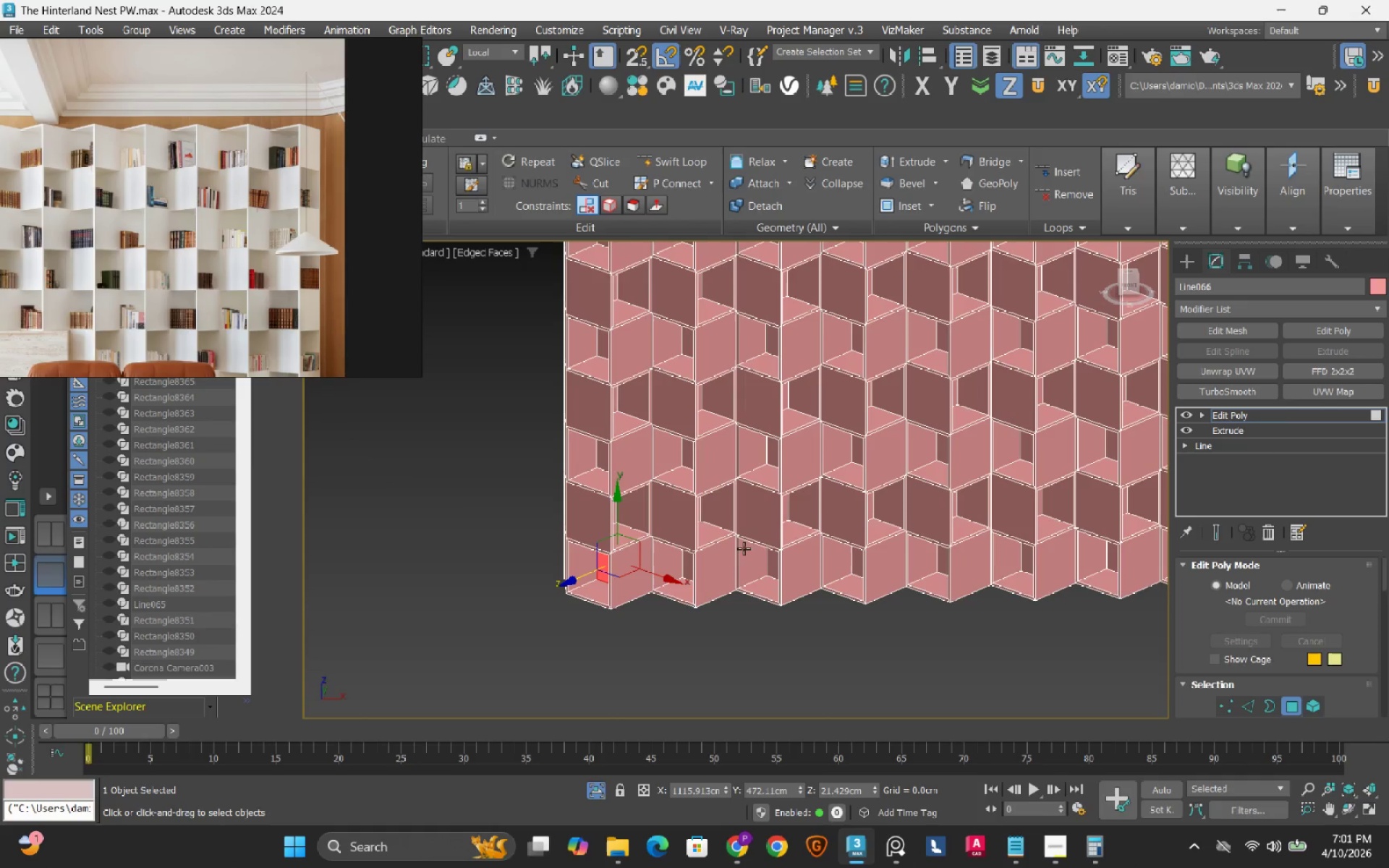 
scroll: coordinate [600, 569], scroll_direction: down, amount: 2.0
 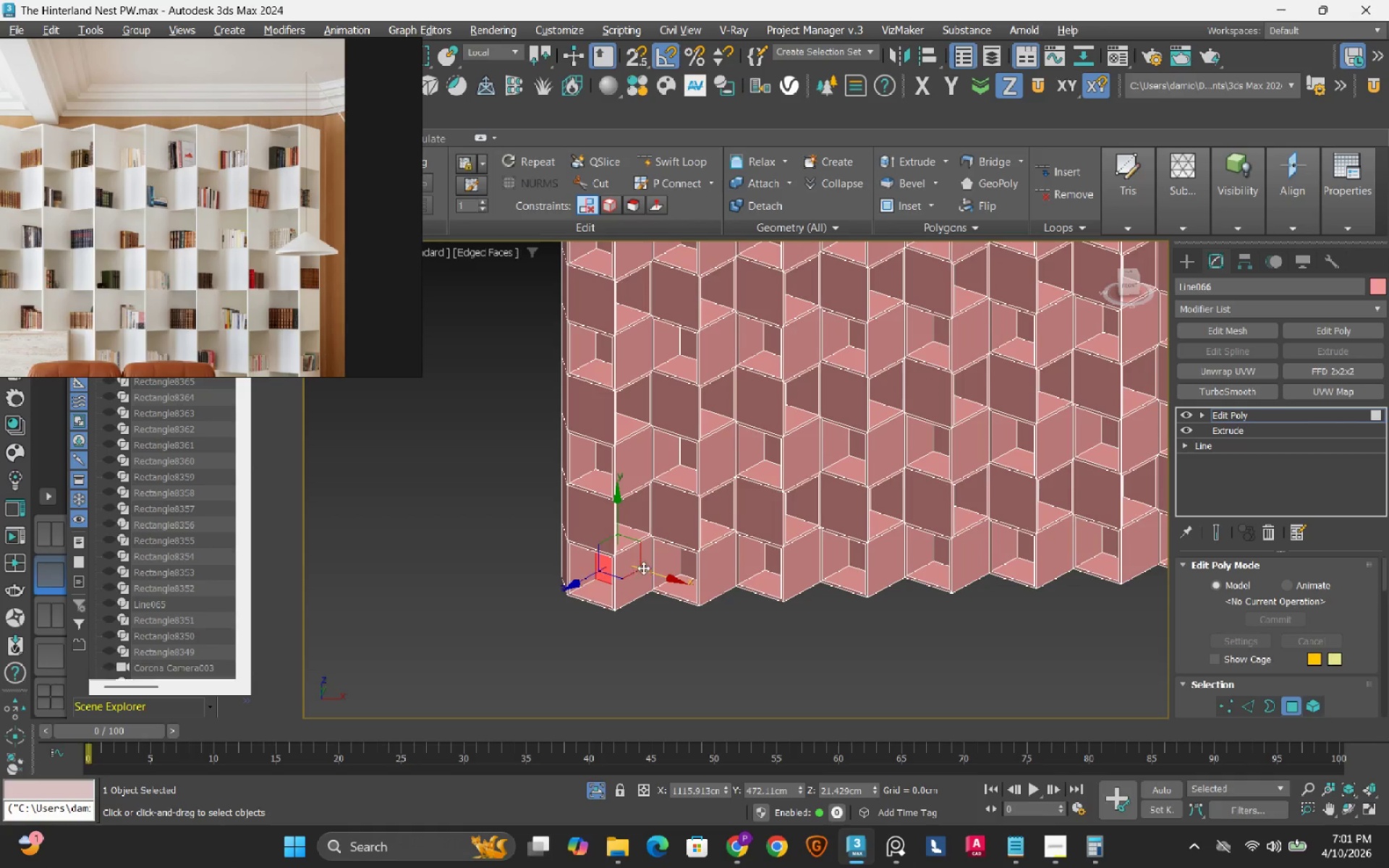 
hold_key(key=AltLeft, duration=0.48)
 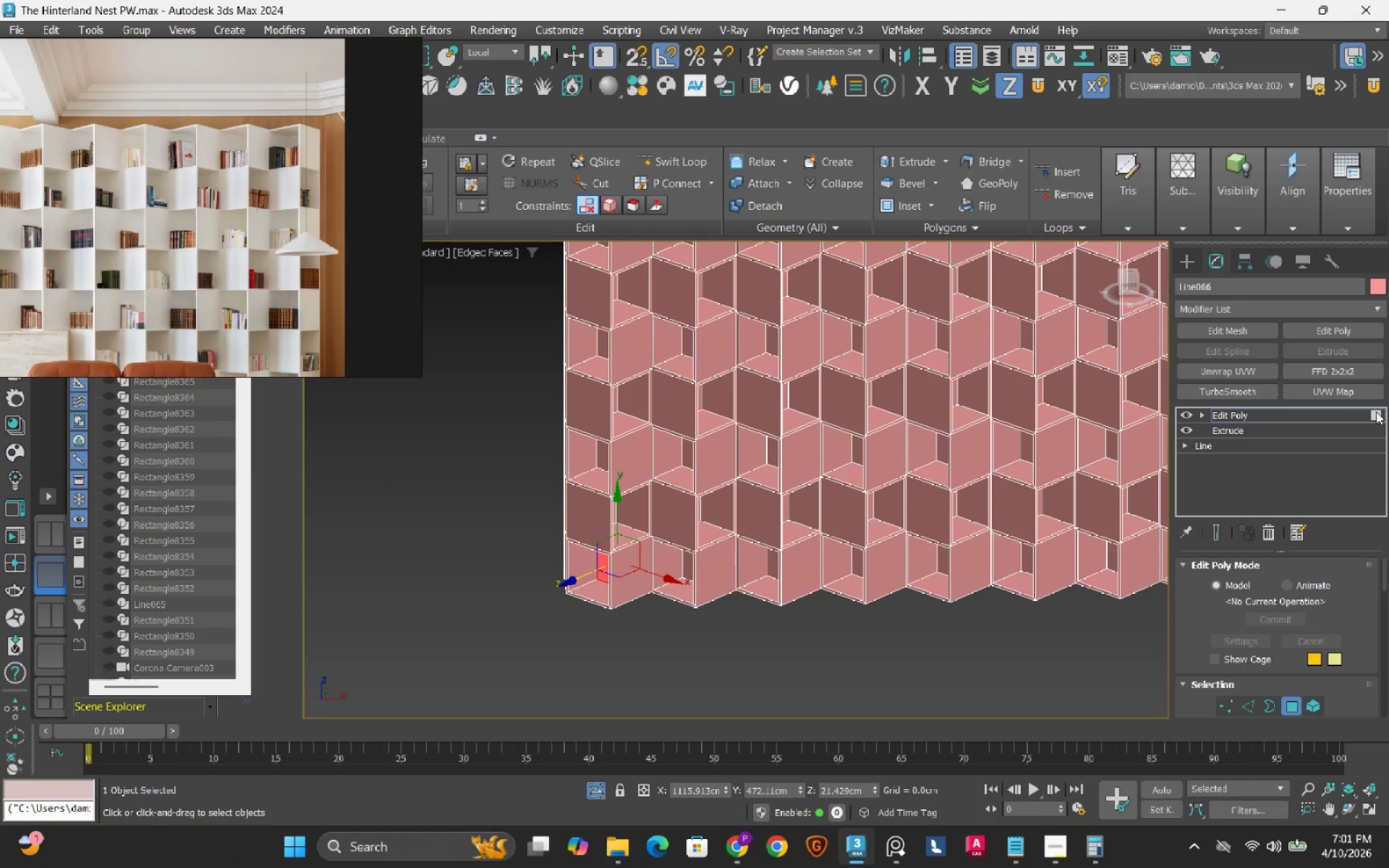 
left_click([1375, 418])
 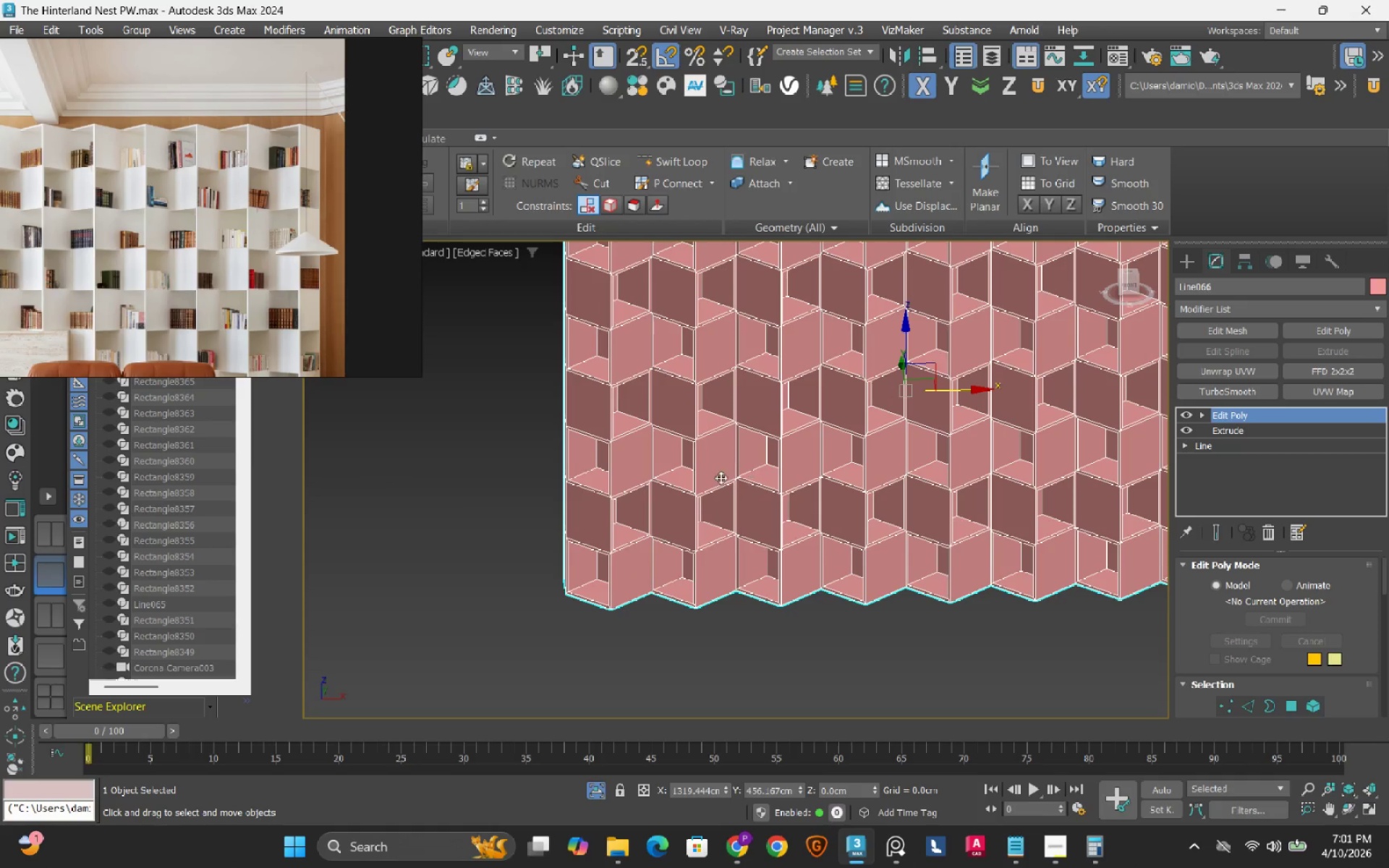 
hold_key(key=AltLeft, duration=1.5)
 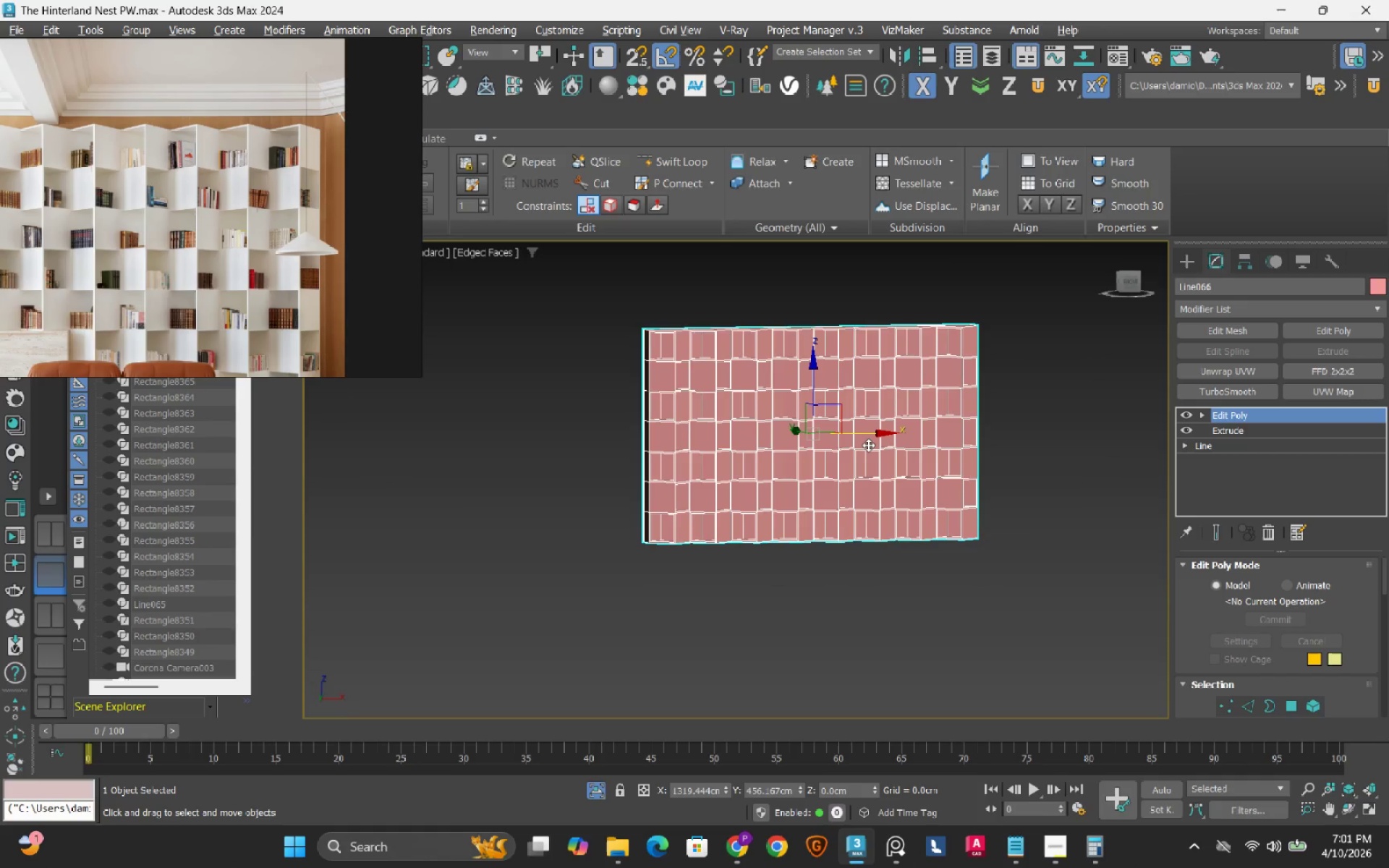 
scroll: coordinate [721, 477], scroll_direction: down, amount: 2.0
 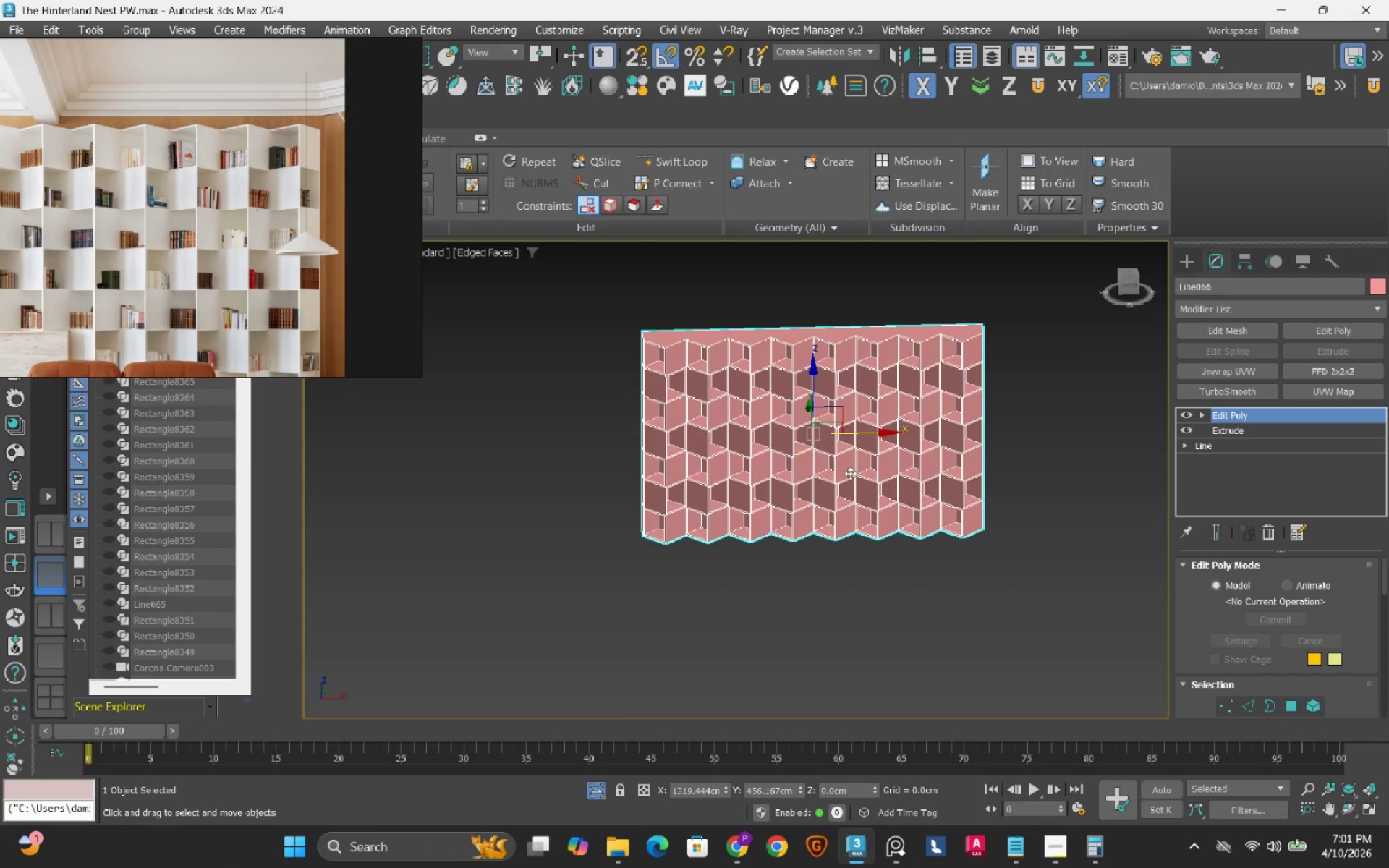 
hold_key(key=AltLeft, duration=0.75)
 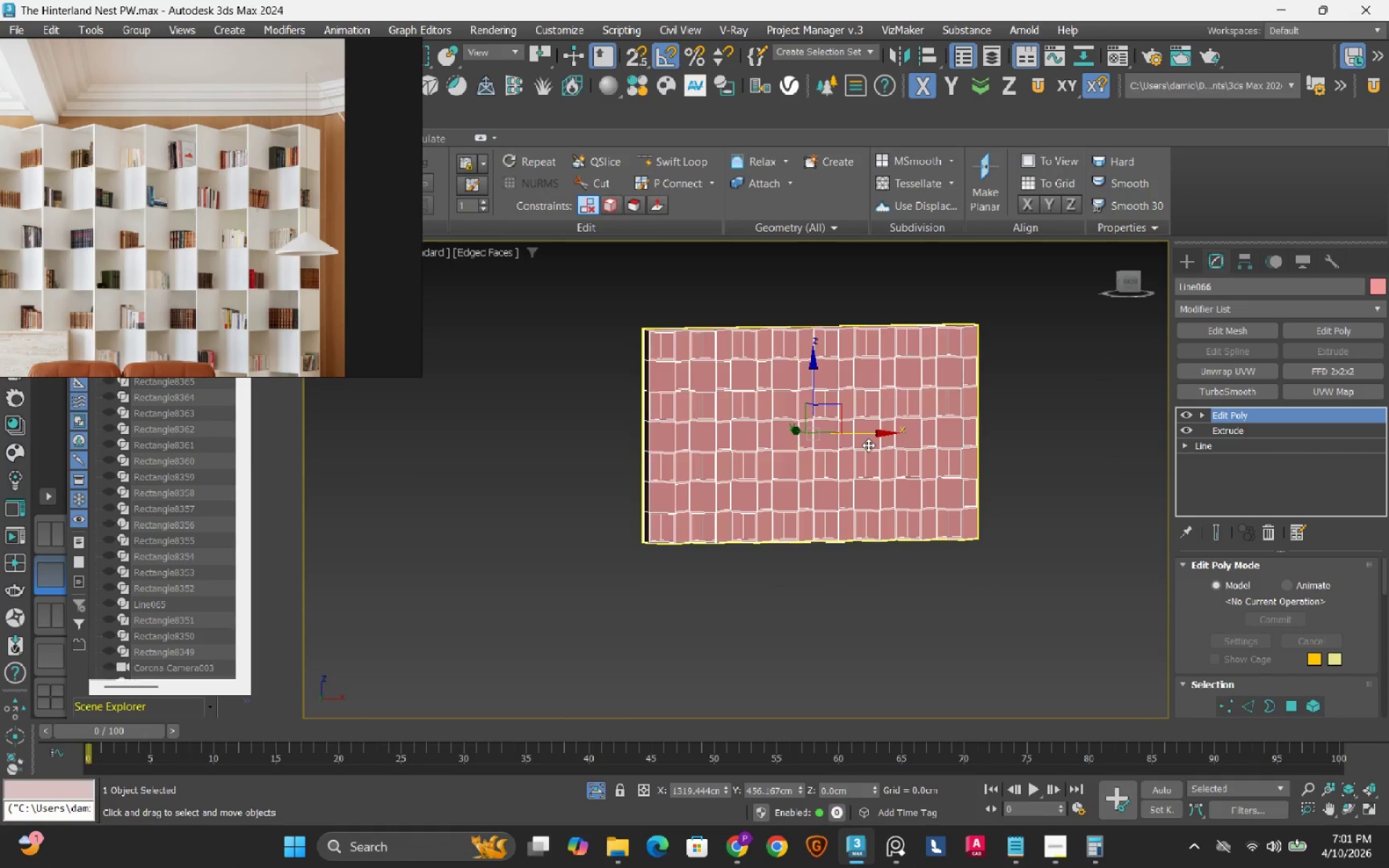 
key(F4)
 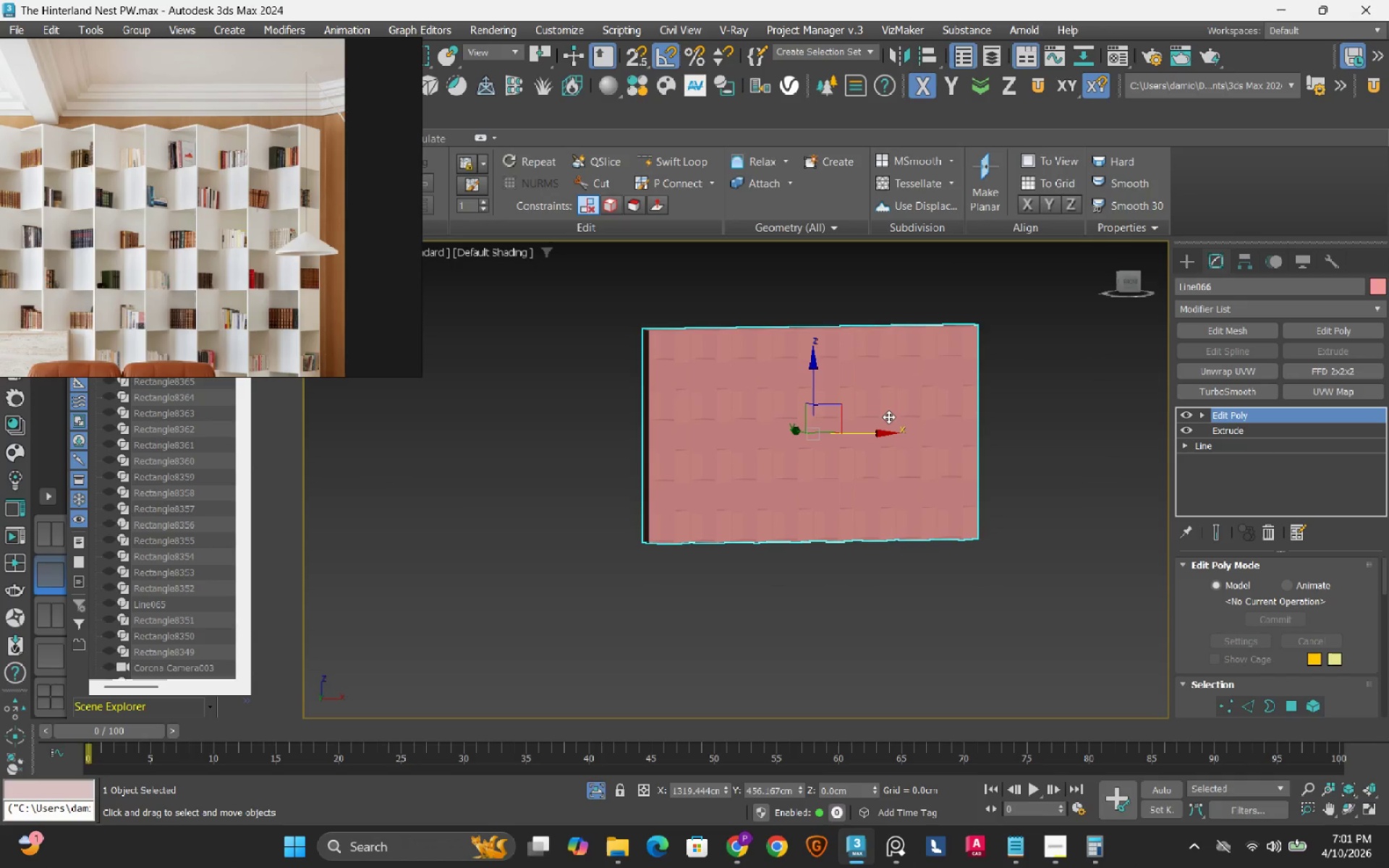 
key(F4)
 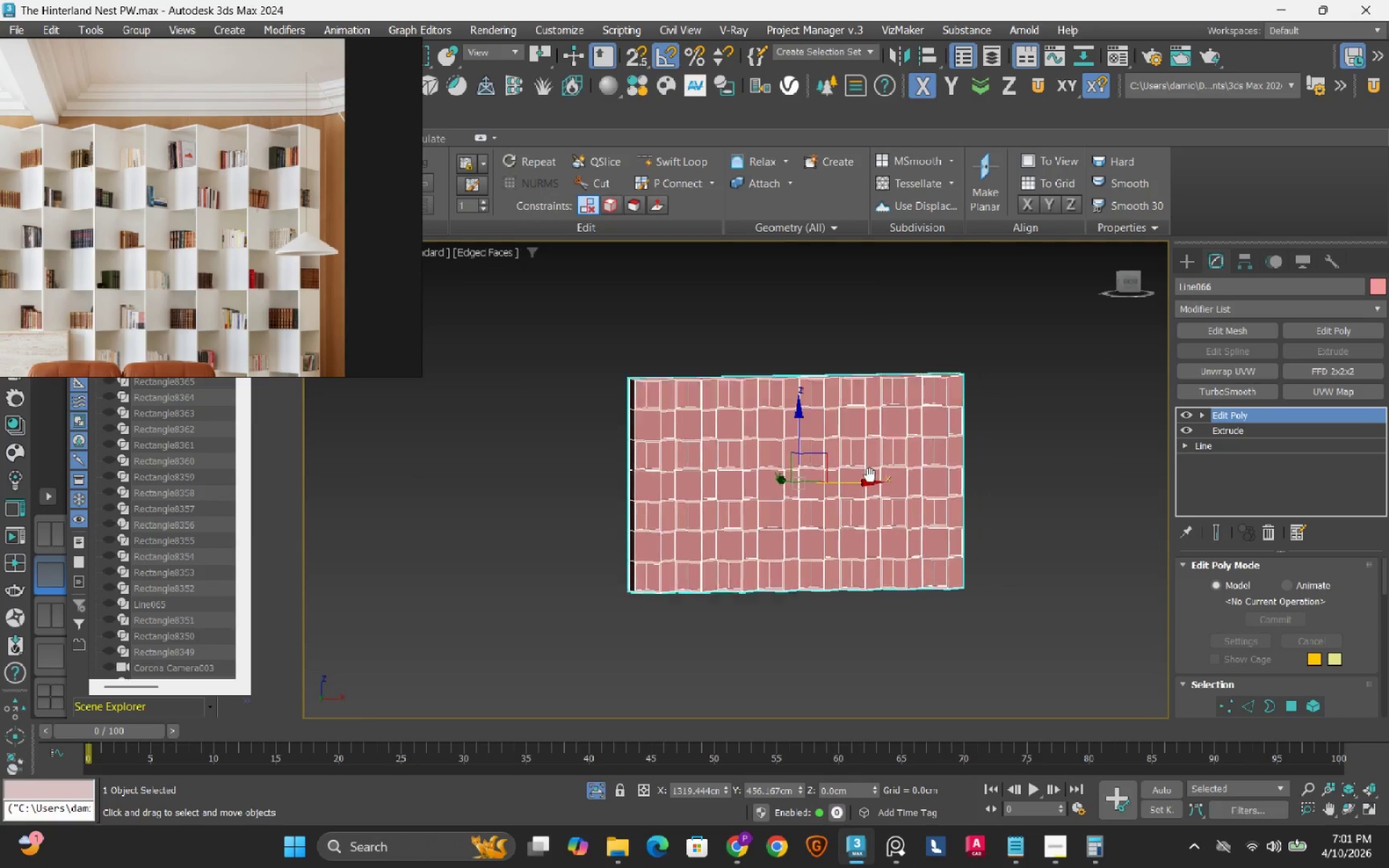 
hold_key(key=AltLeft, duration=0.66)
 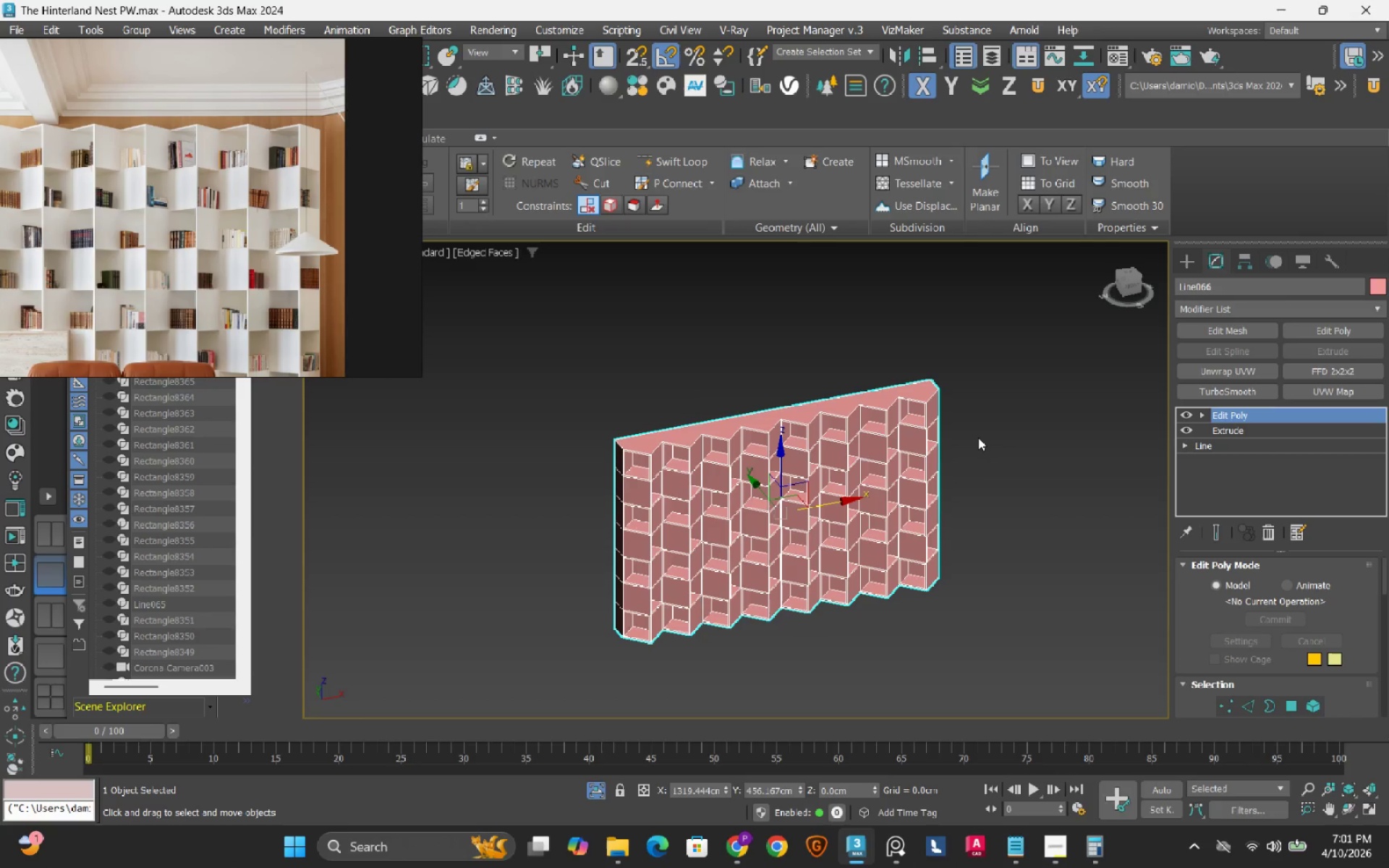 
left_click([978, 438])
 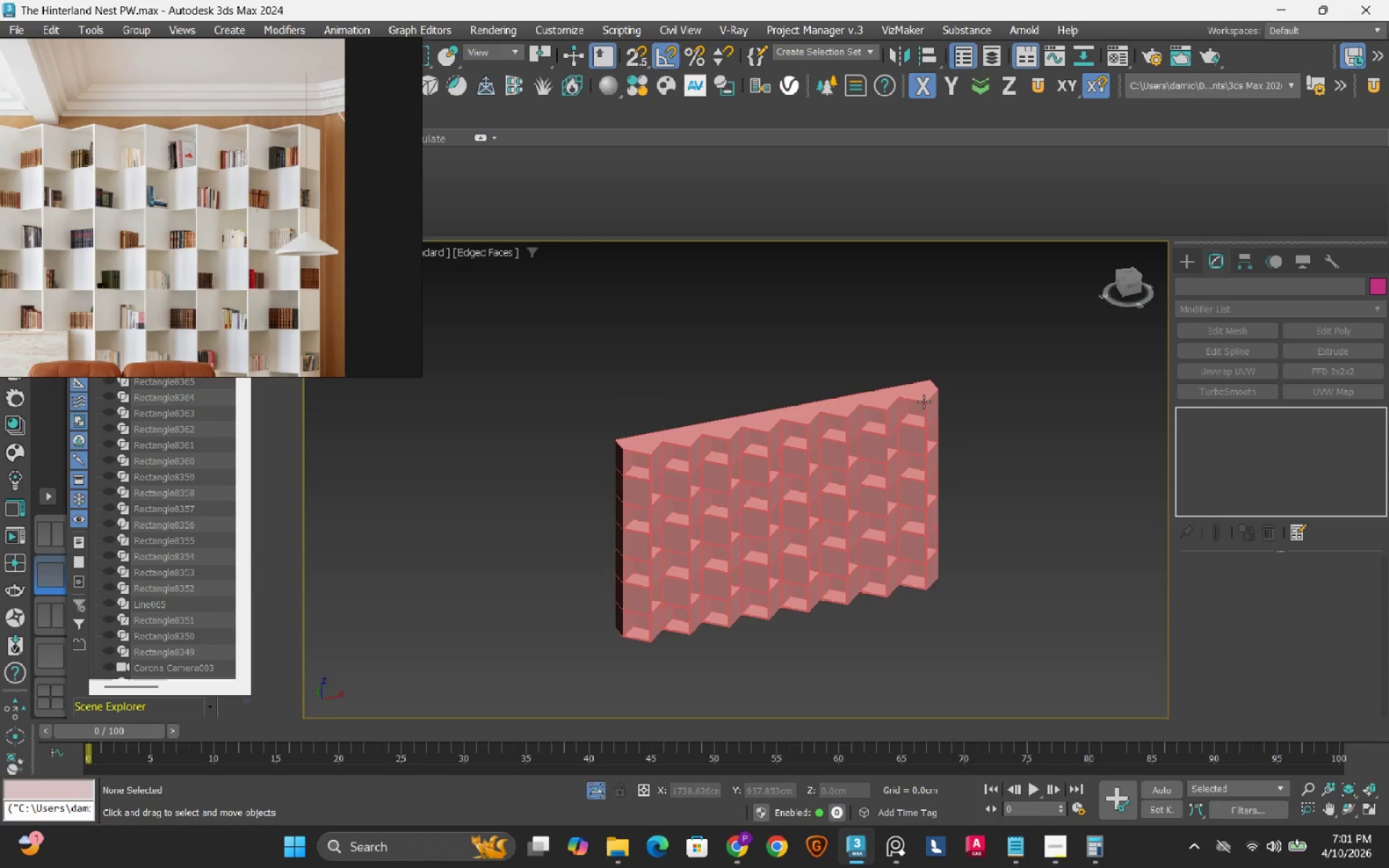 
left_click([924, 401])
 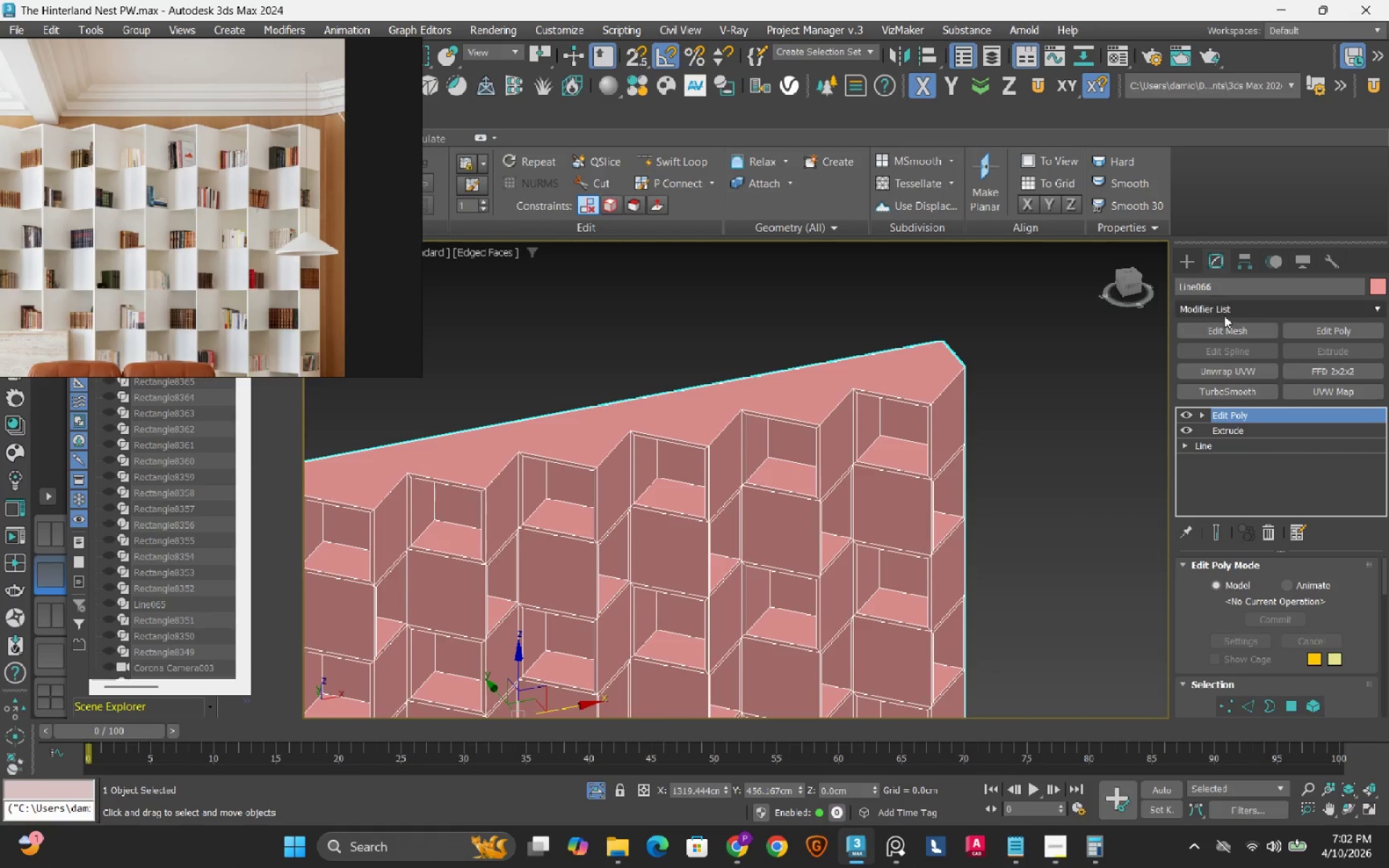 
scroll: coordinate [924, 401], scroll_direction: up, amount: 3.0
 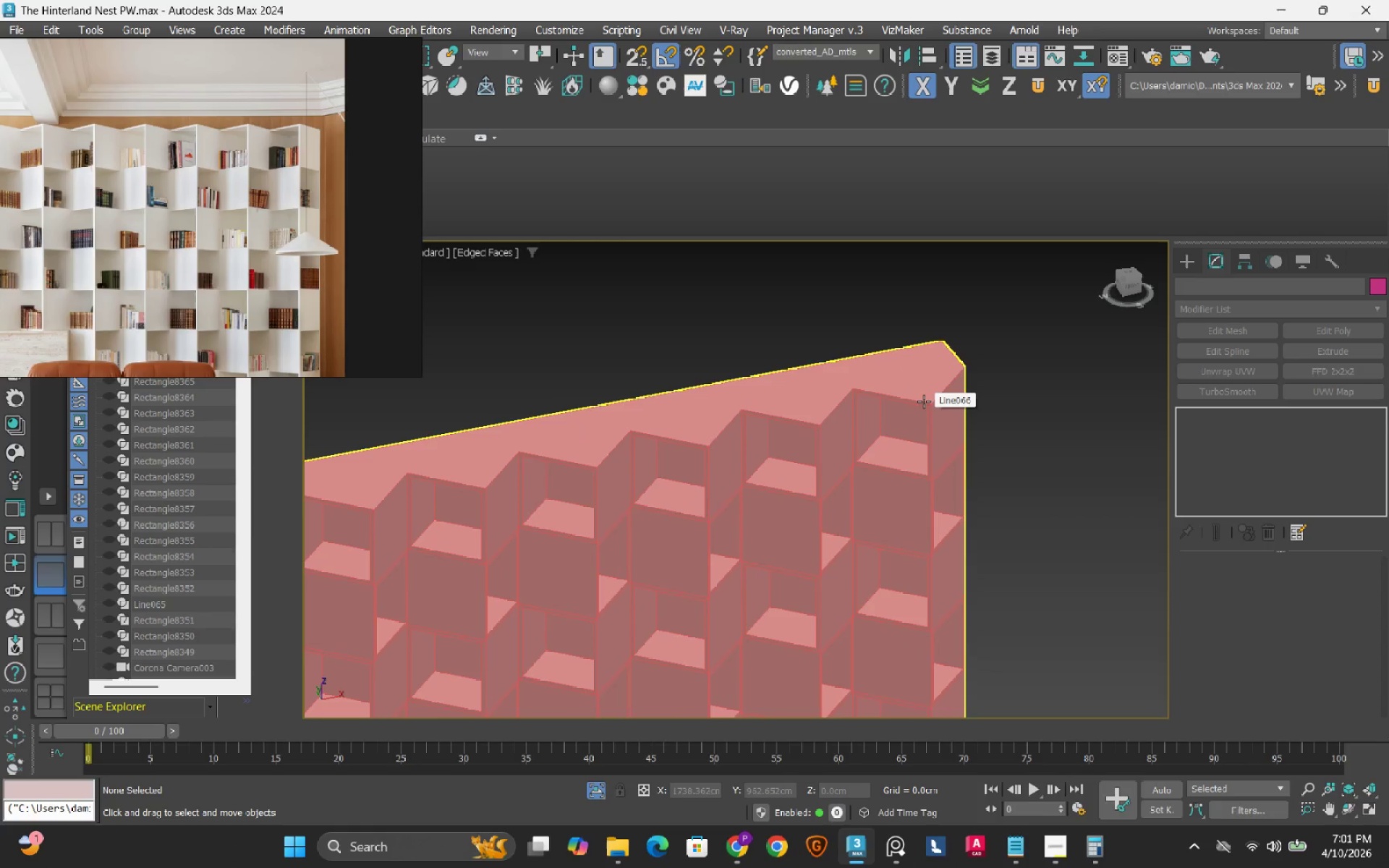 
left_click([1226, 312])
 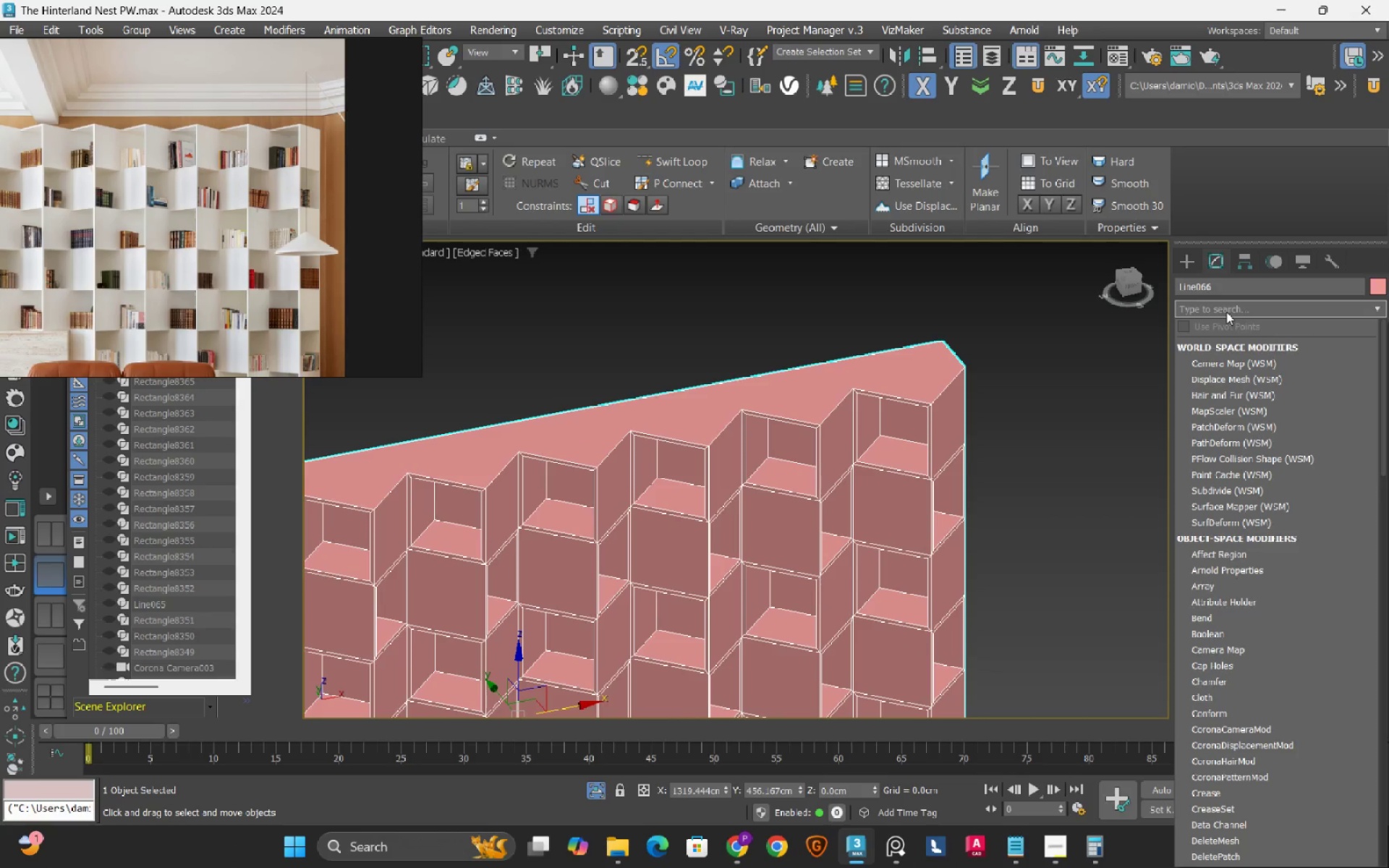 
key(Control+ControlLeft)
 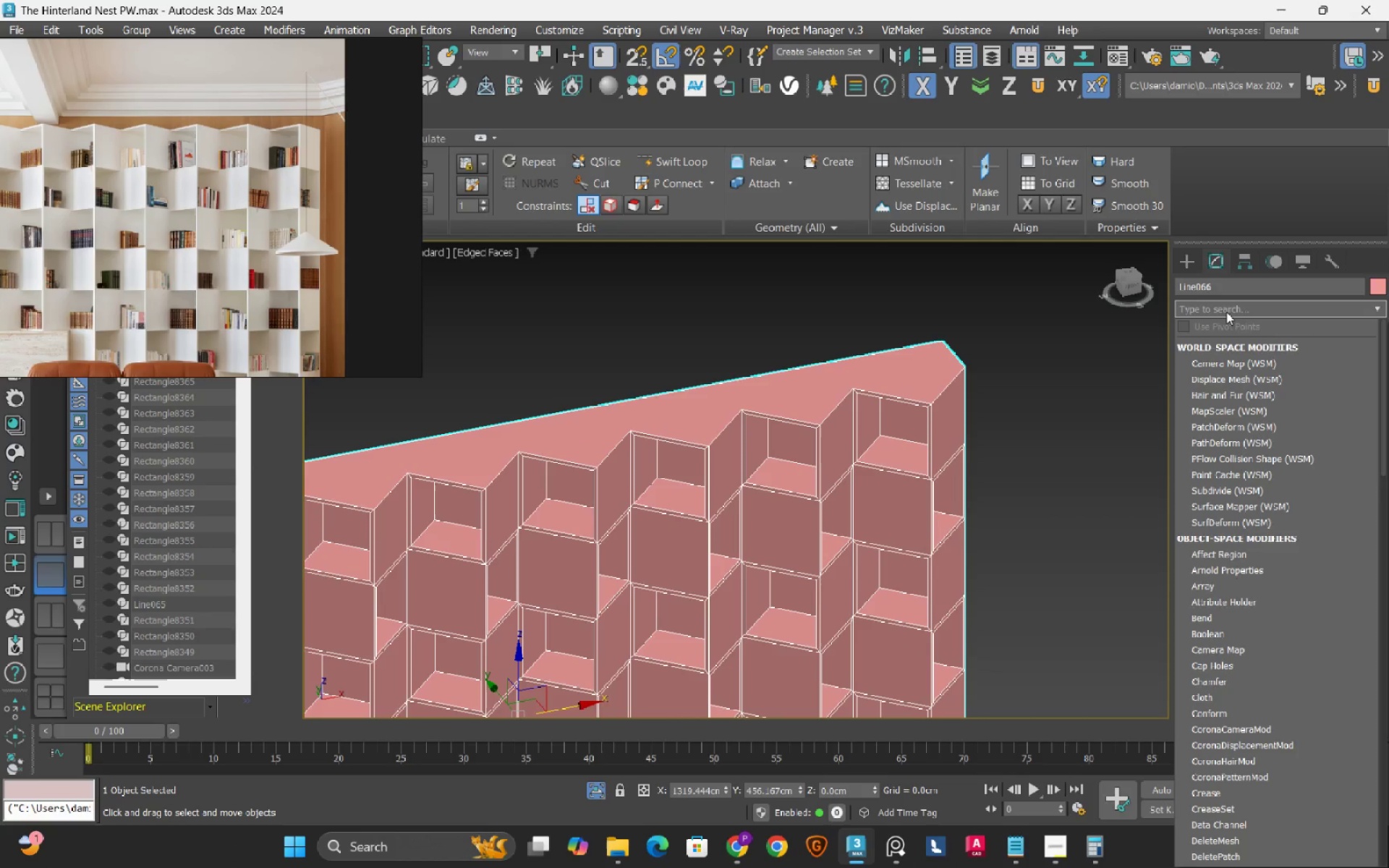 
key(Control+S)
 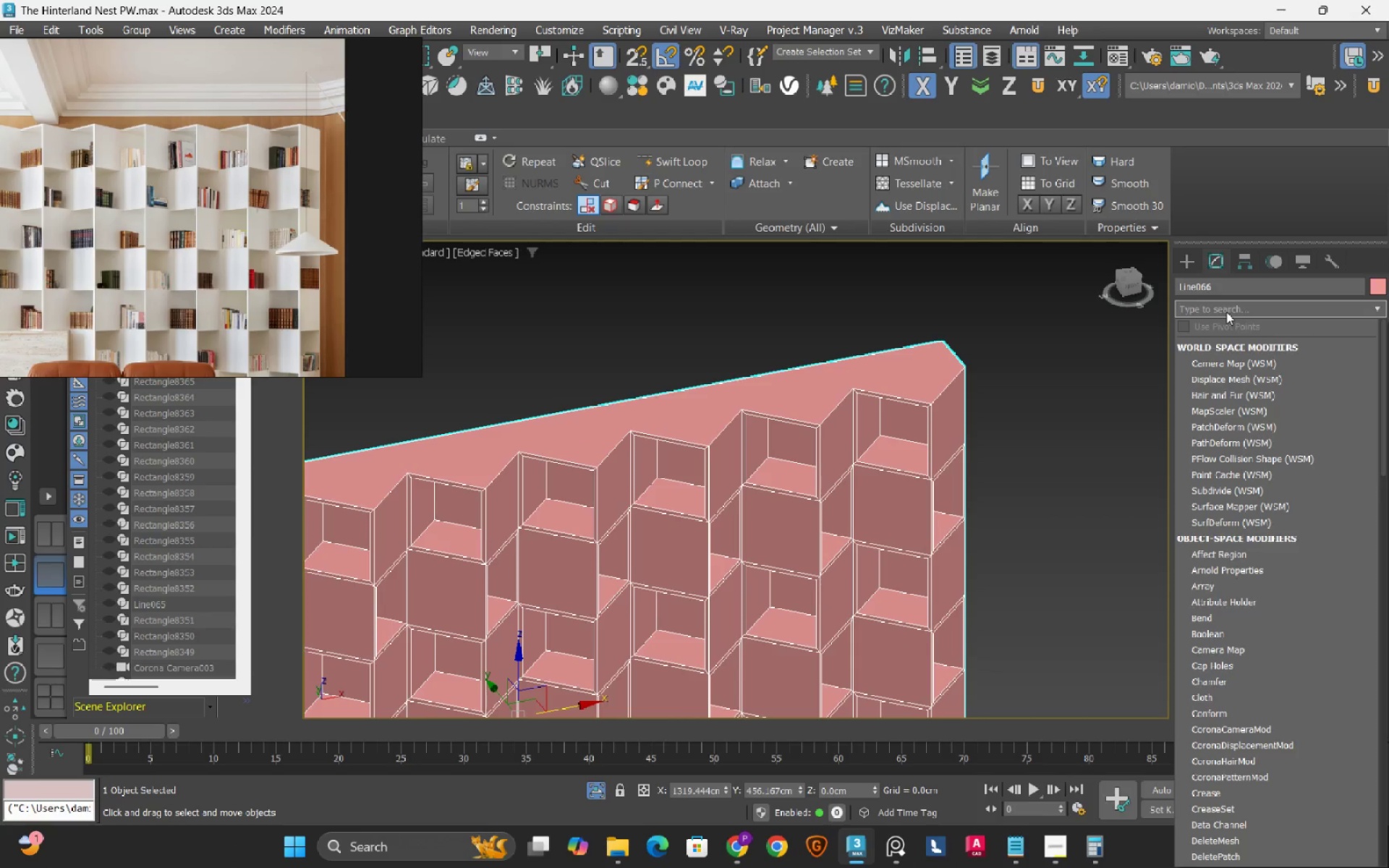 
left_click([1060, 435])
 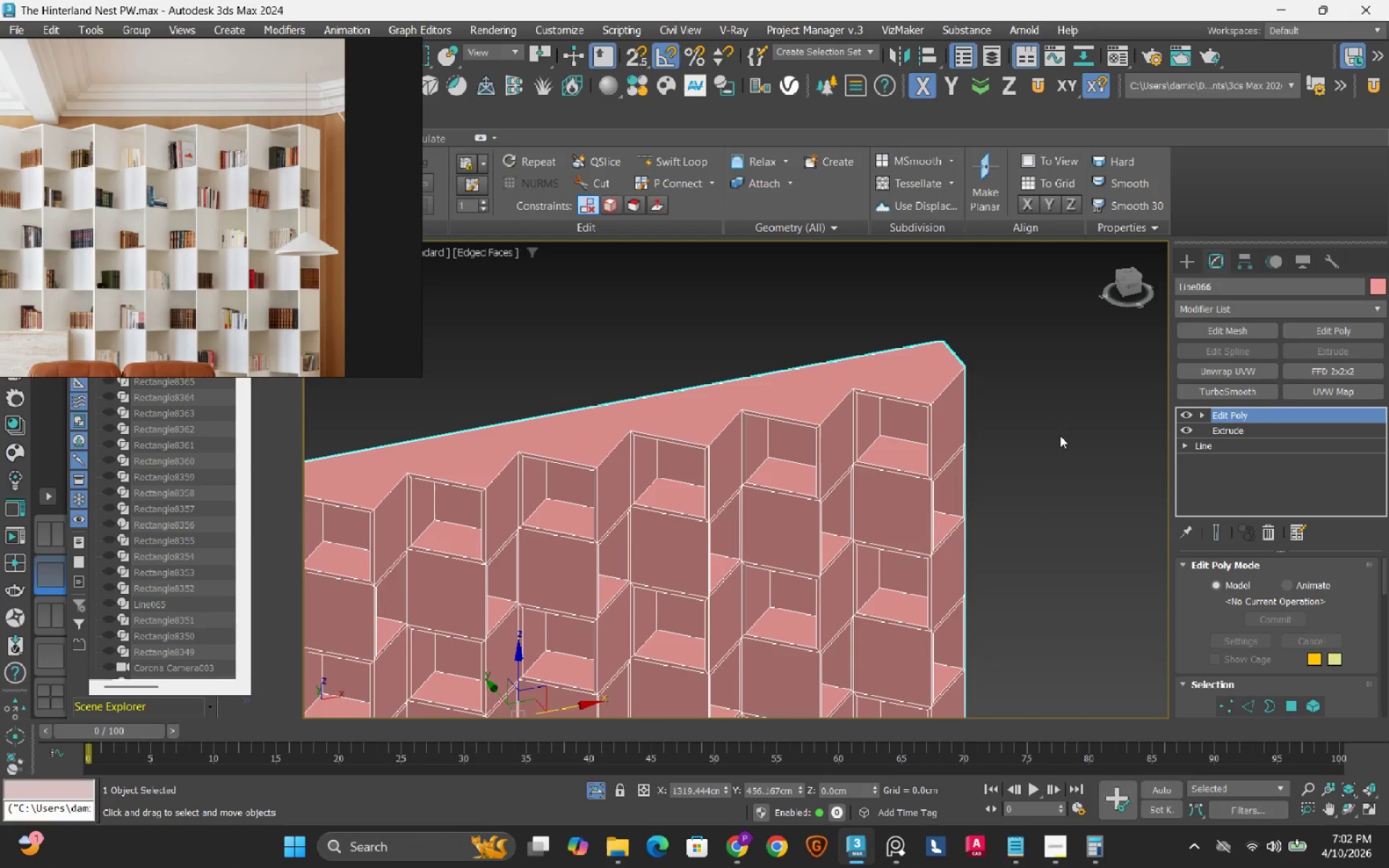 